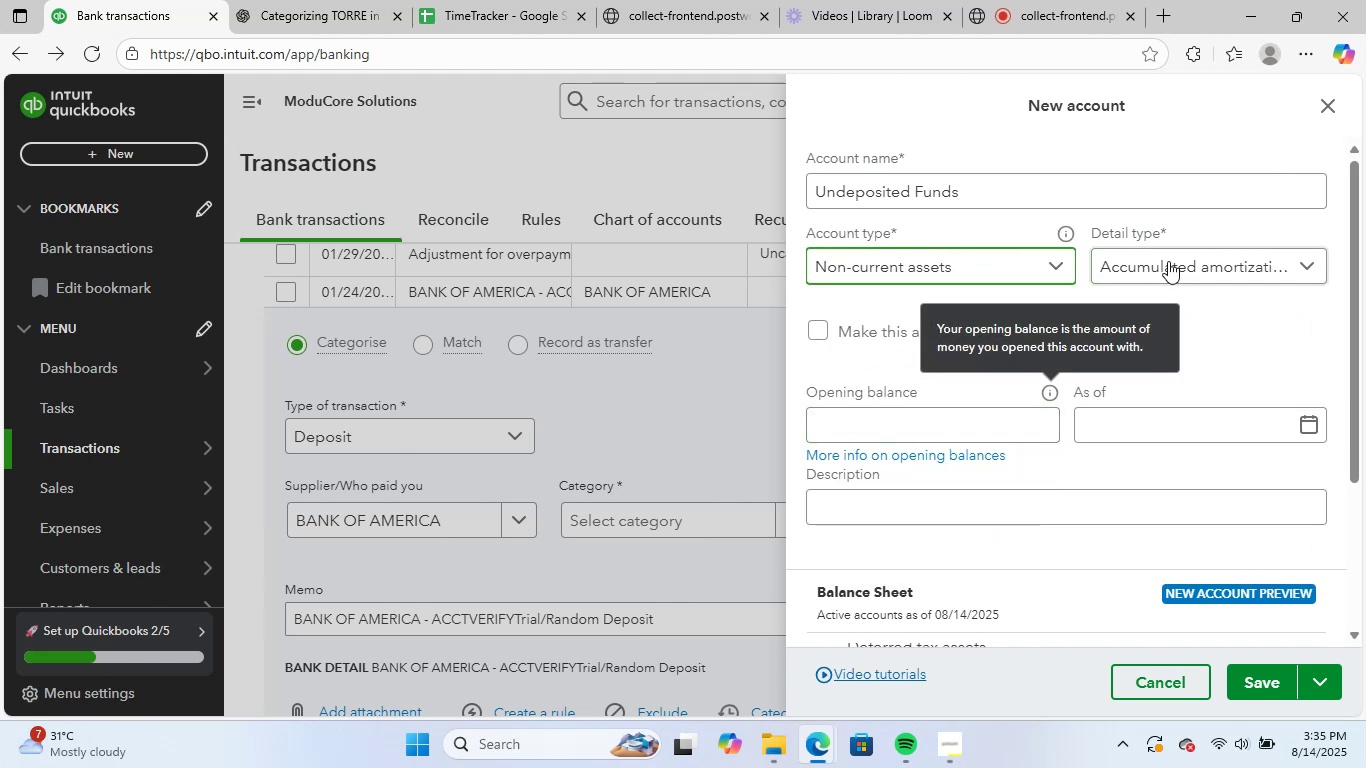 
left_click([1168, 260])
 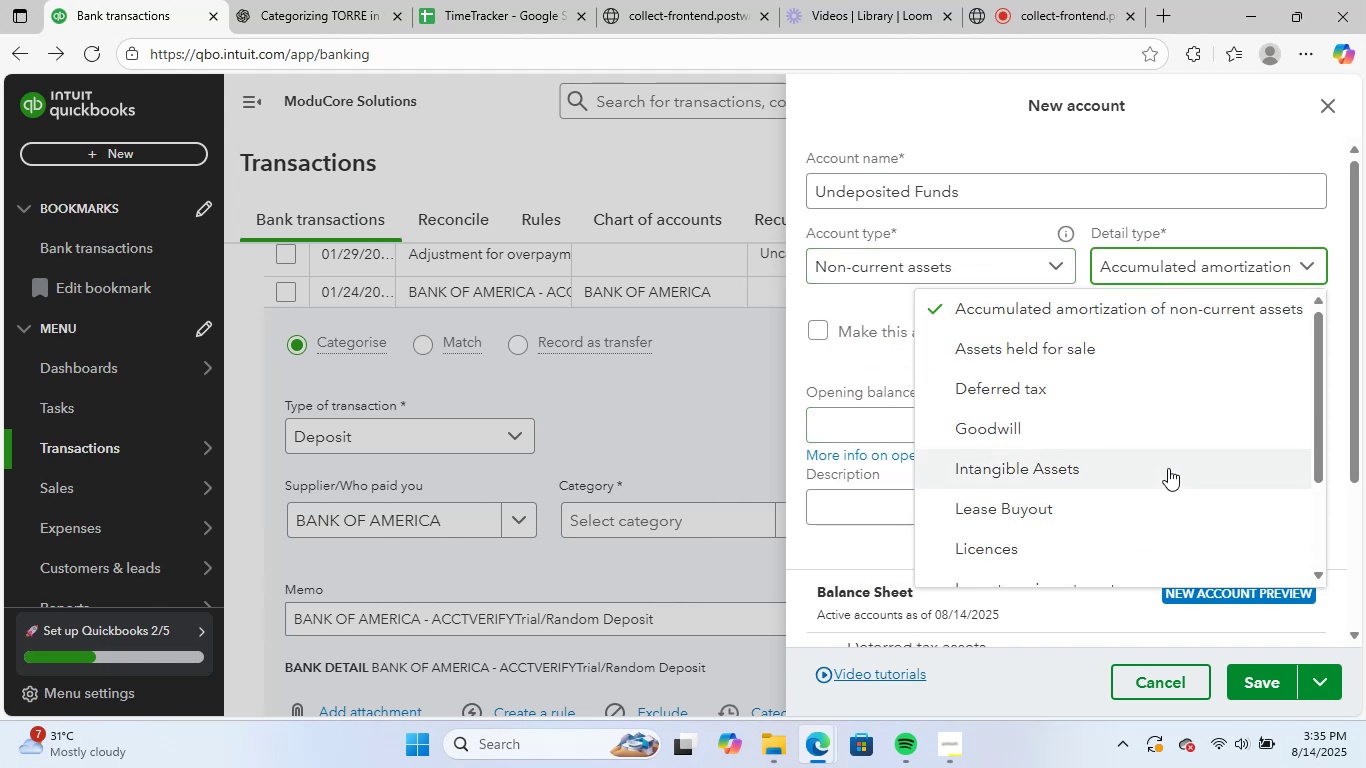 
scroll: coordinate [1166, 469], scroll_direction: down, amount: 8.0
 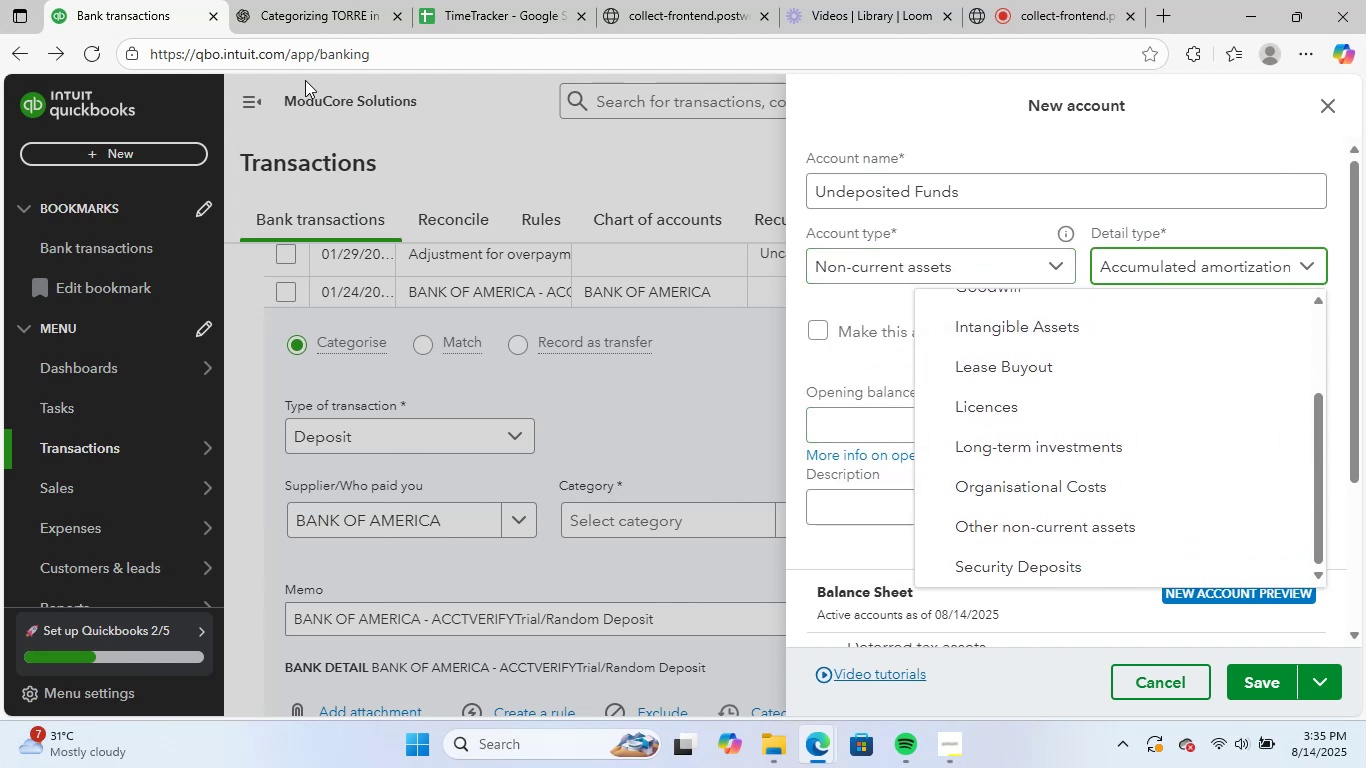 
left_click([308, 0])
 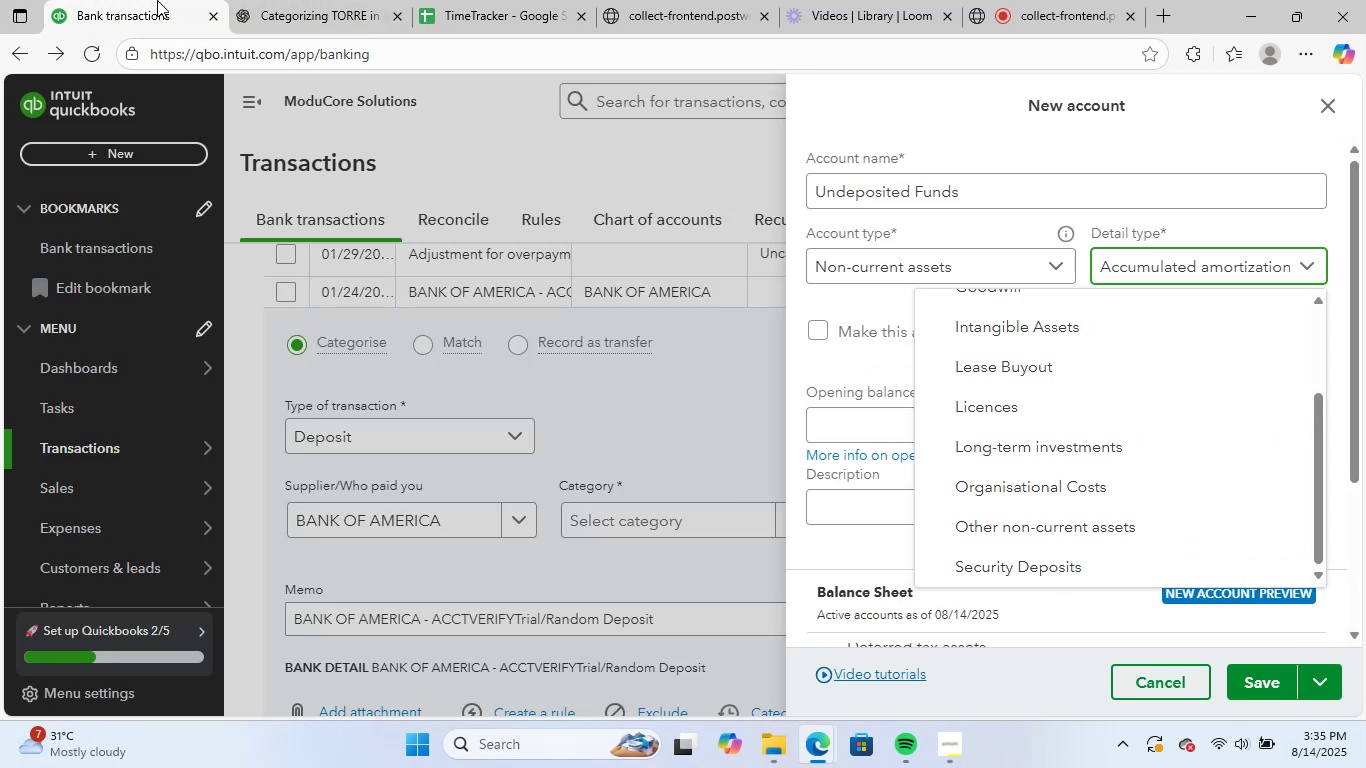 
scroll: coordinate [1052, 518], scroll_direction: down, amount: 2.0
 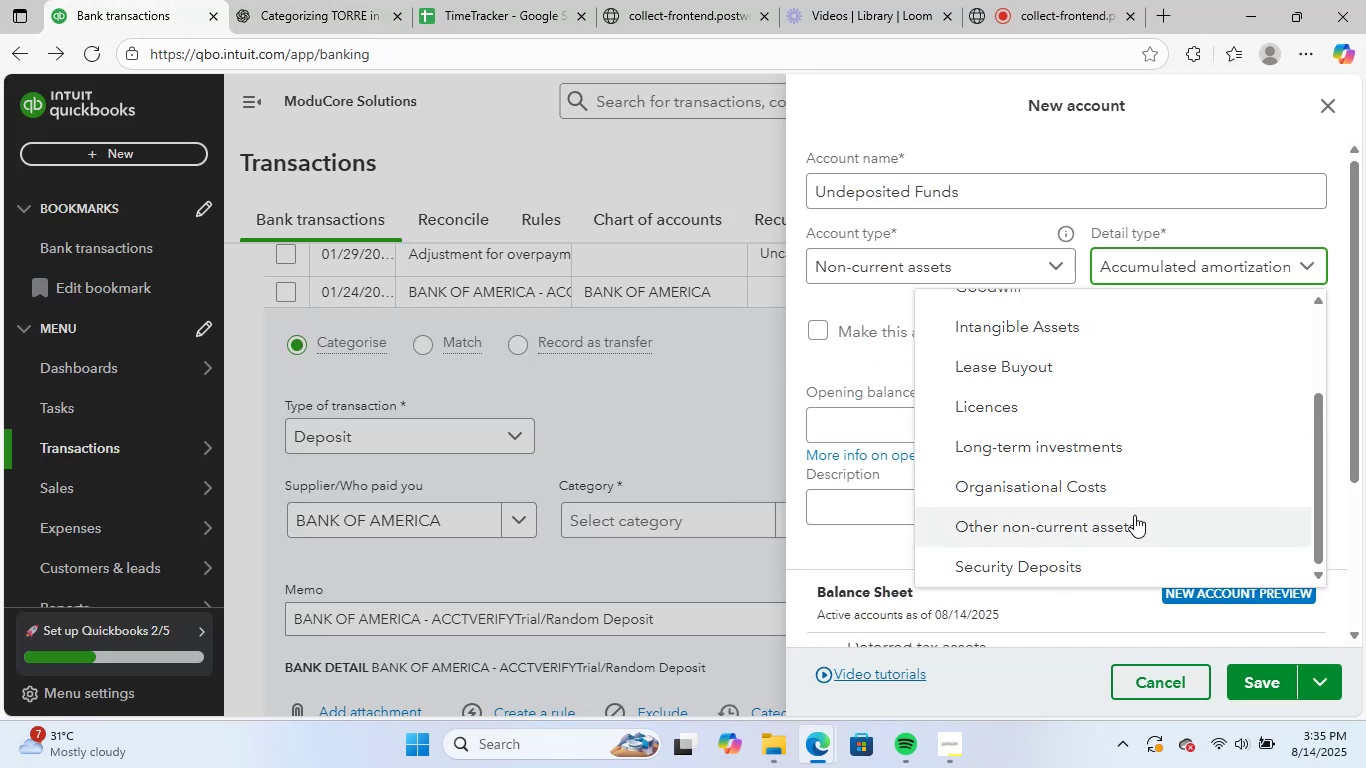 
left_click([1116, 534])
 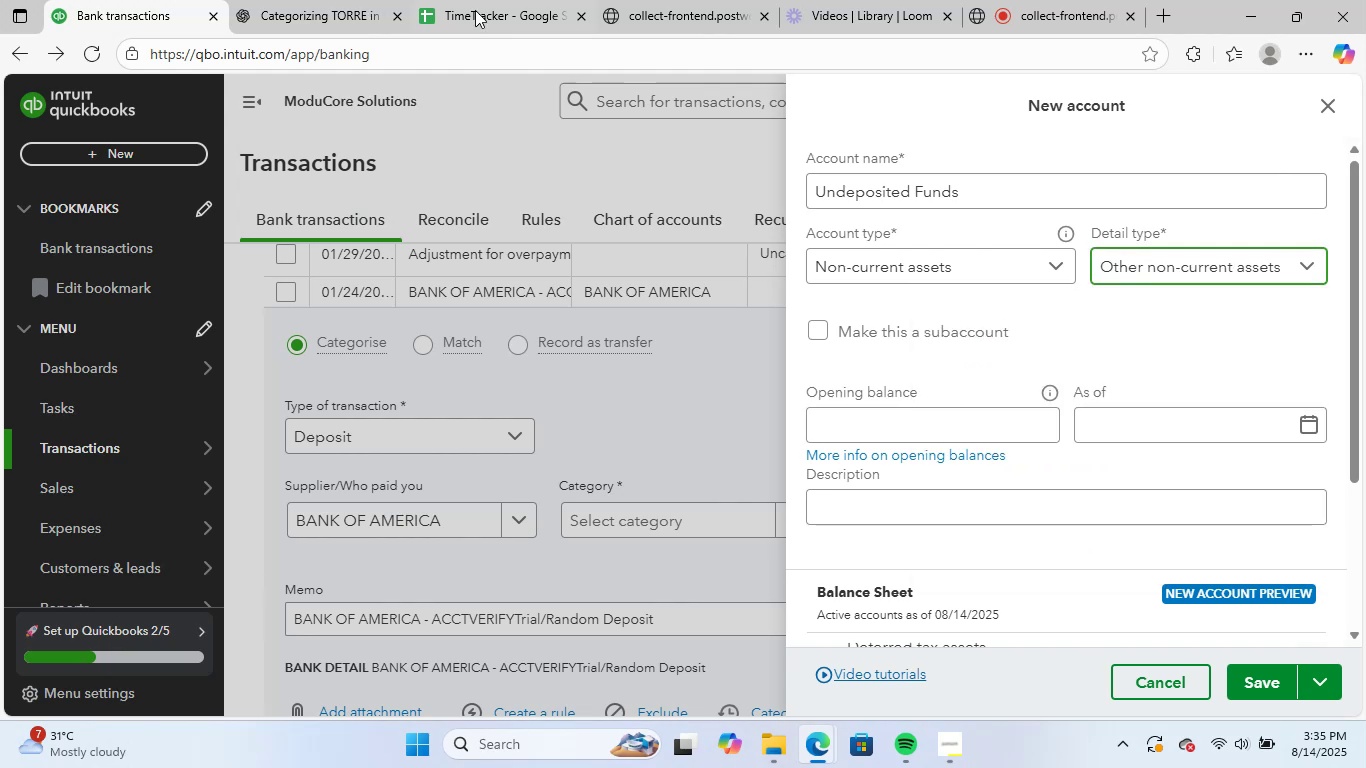 
left_click([354, 0])
 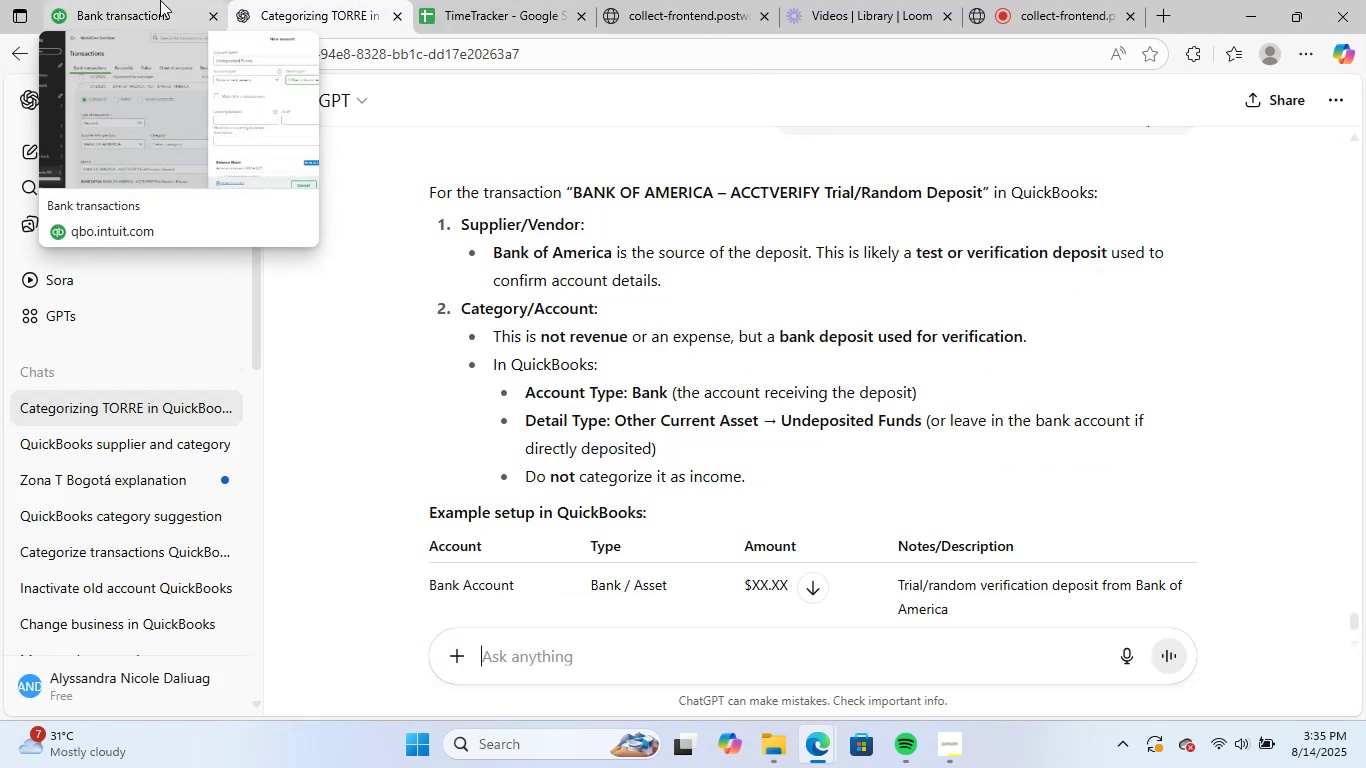 
left_click([160, 0])
 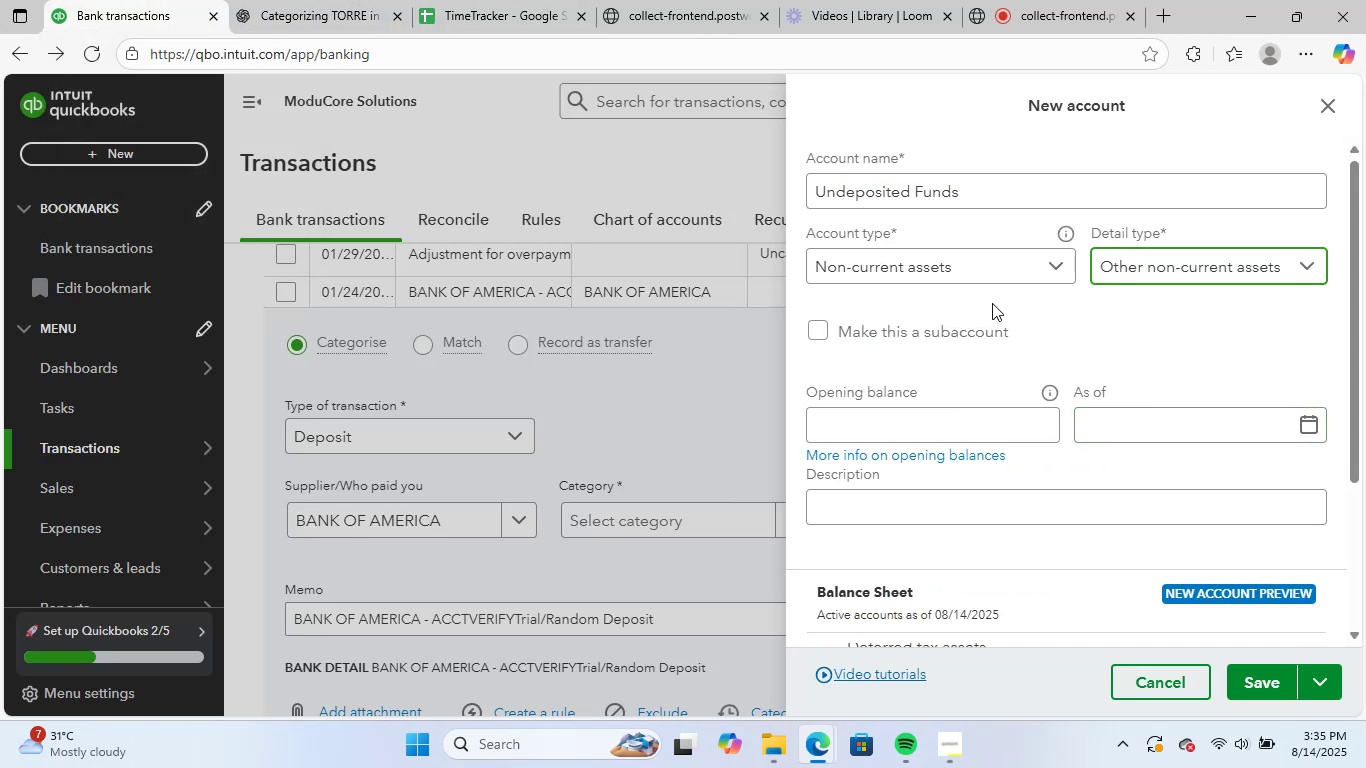 
left_click([981, 271])
 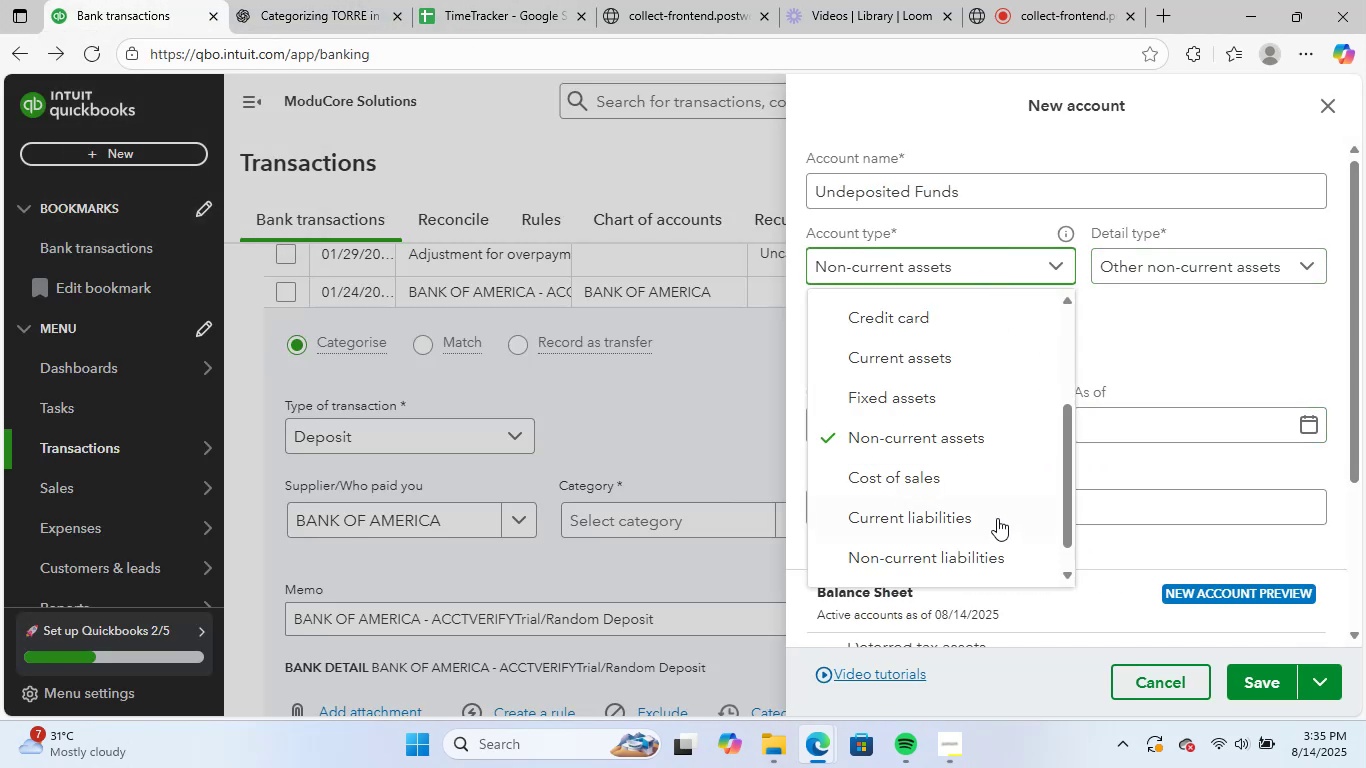 
scroll: coordinate [997, 518], scroll_direction: down, amount: 7.0
 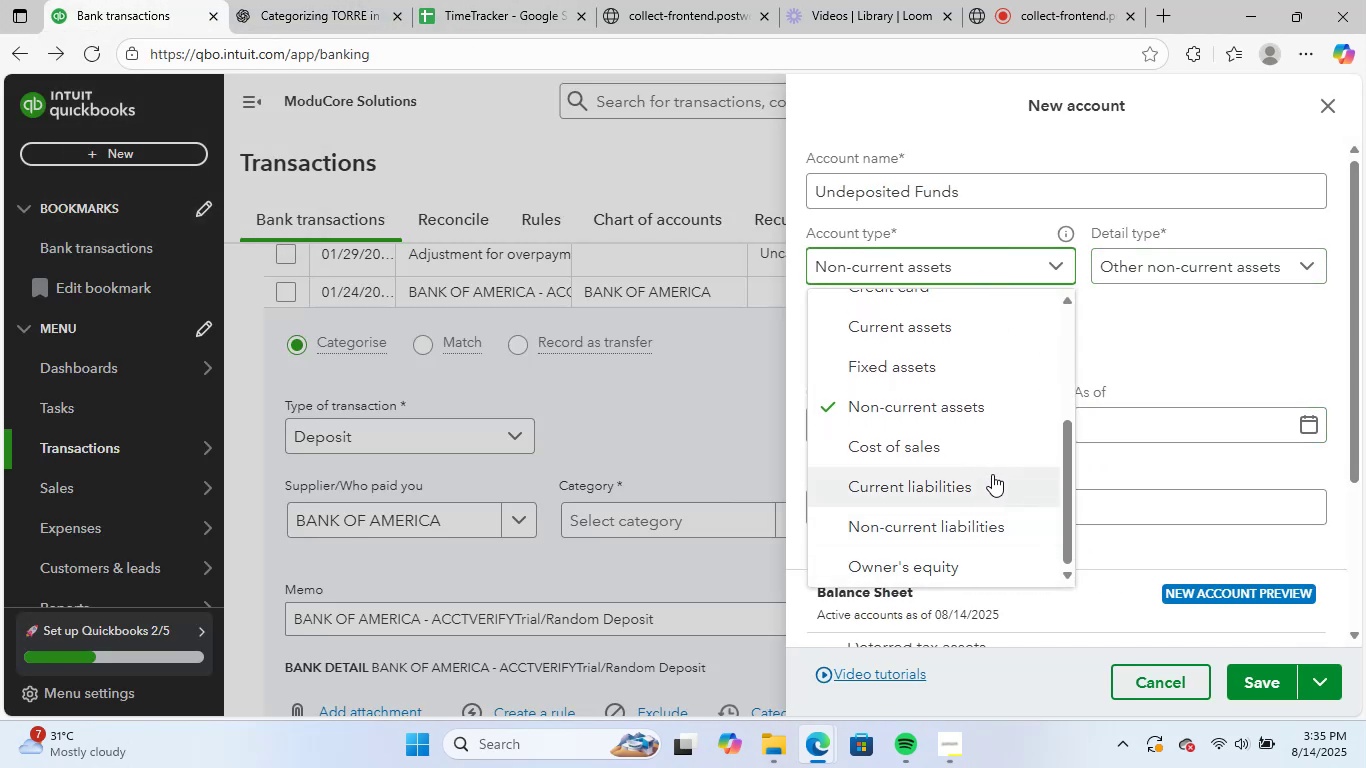 
scroll: coordinate [985, 472], scroll_direction: up, amount: 5.0
 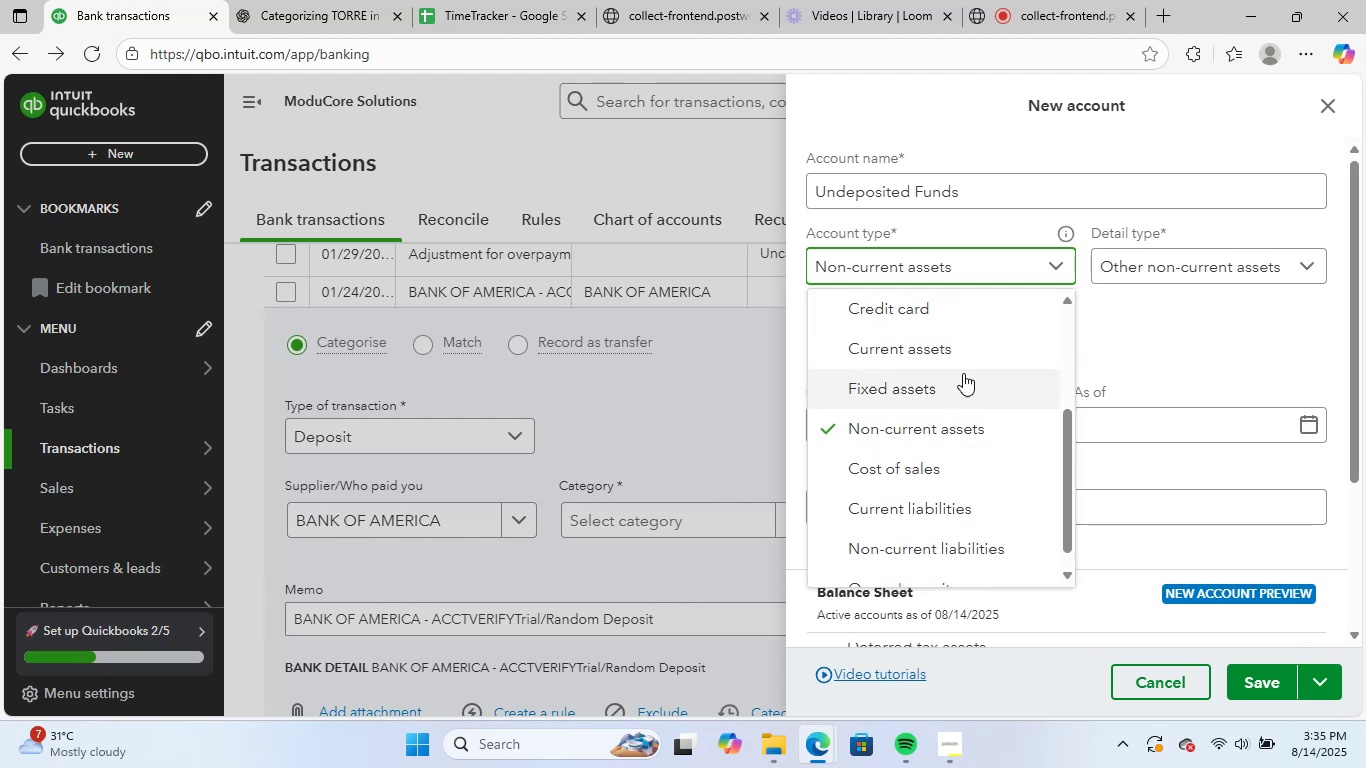 
left_click([977, 351])
 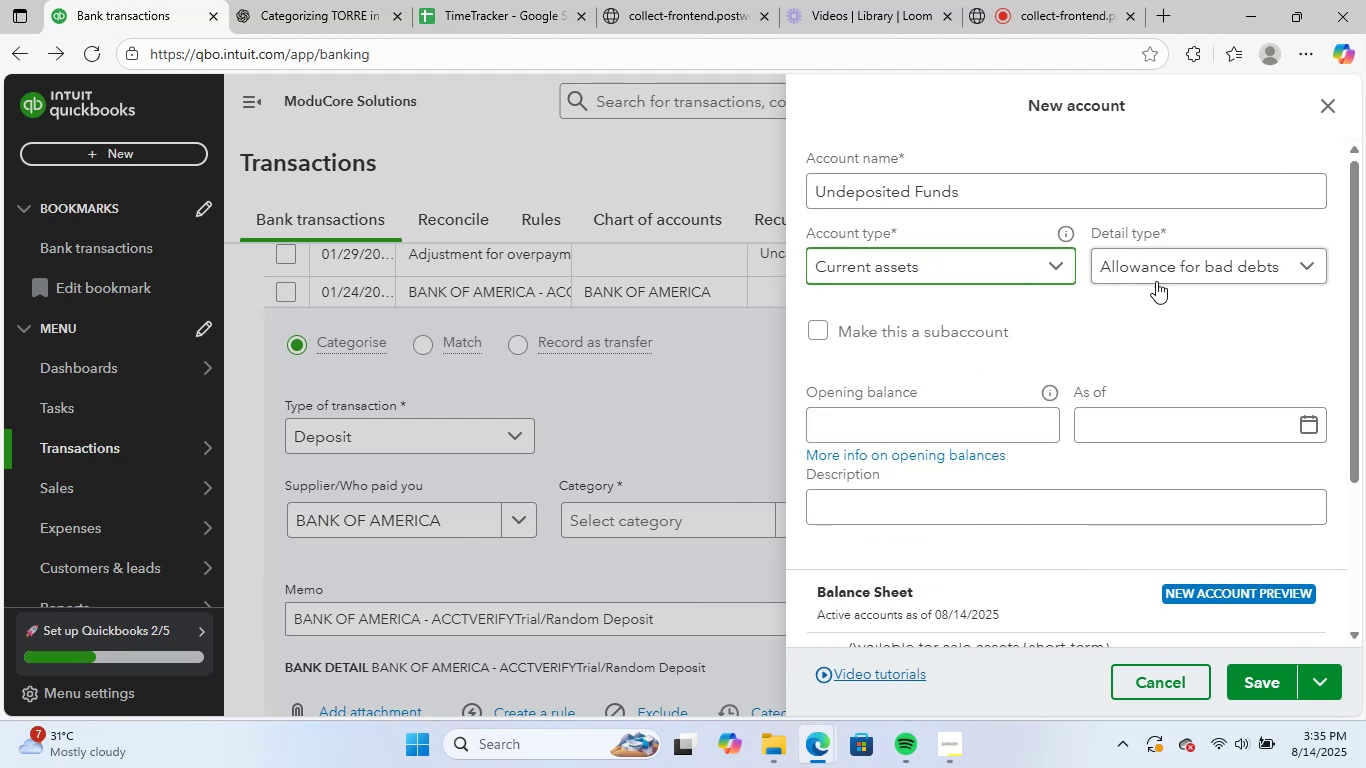 
left_click([1174, 278])
 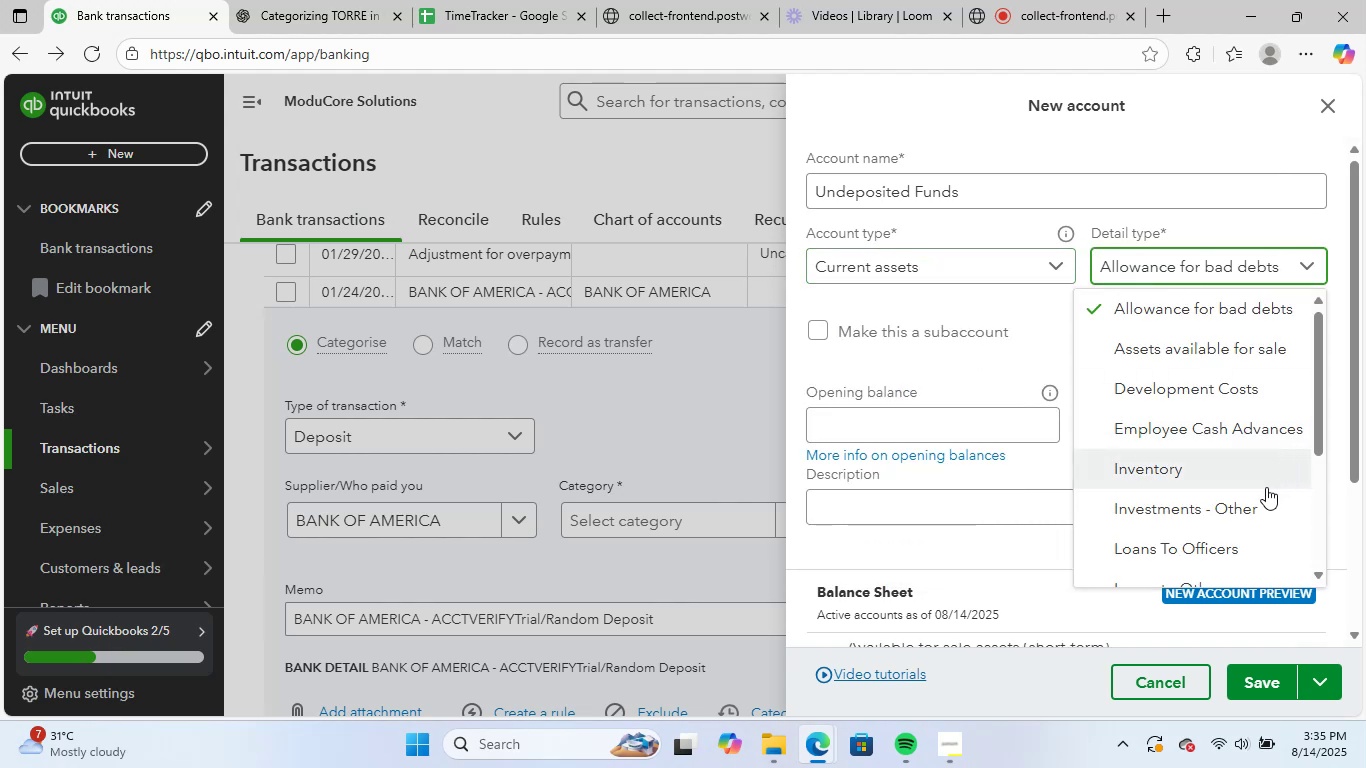 
scroll: coordinate [1264, 502], scroll_direction: down, amount: 3.0
 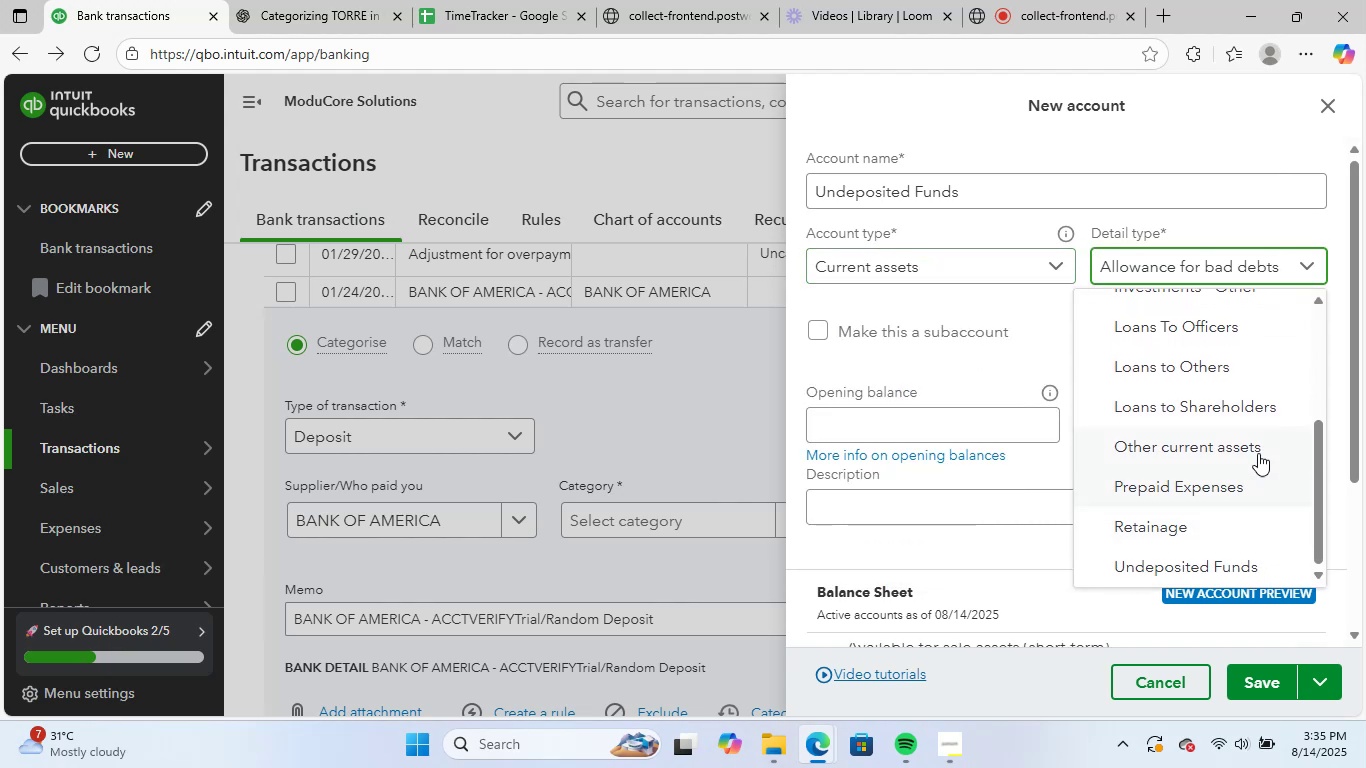 
left_click([1246, 438])
 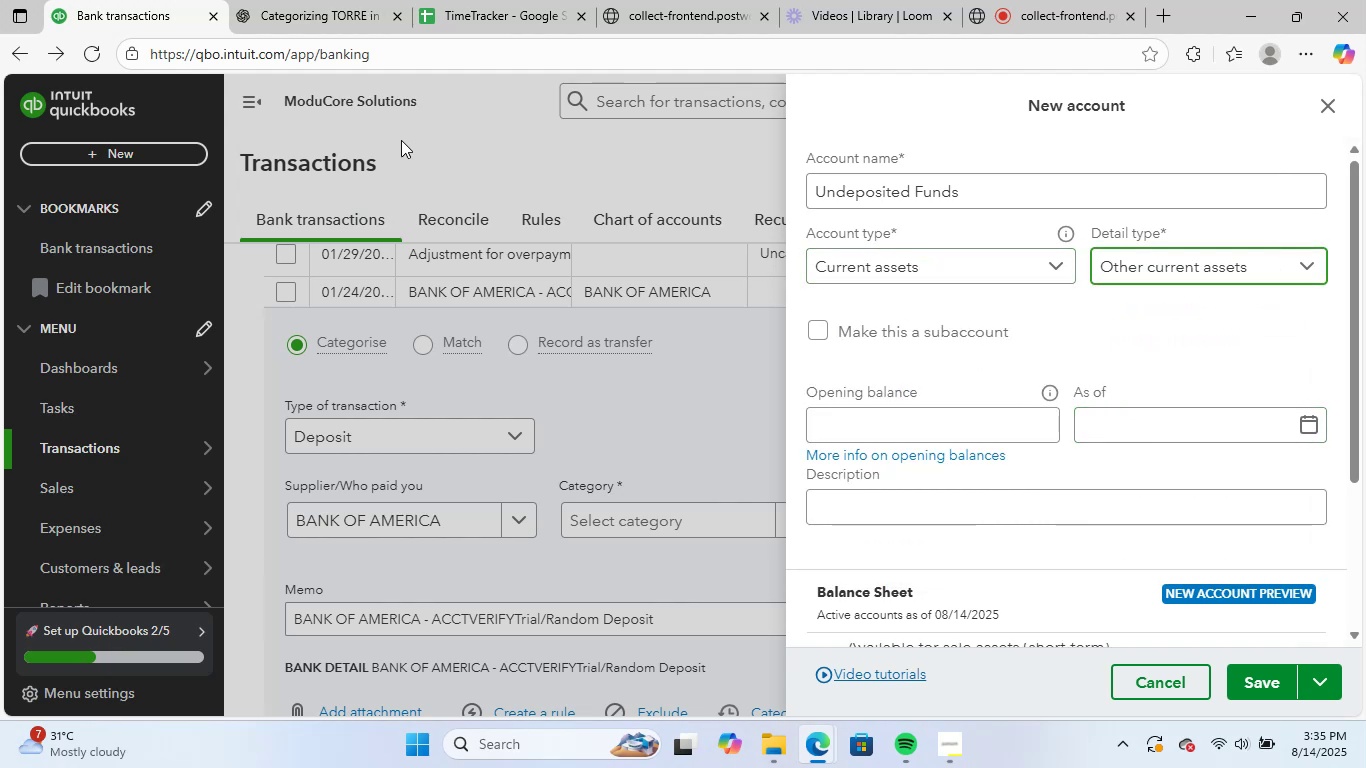 
scroll: coordinate [971, 522], scroll_direction: down, amount: 4.0
 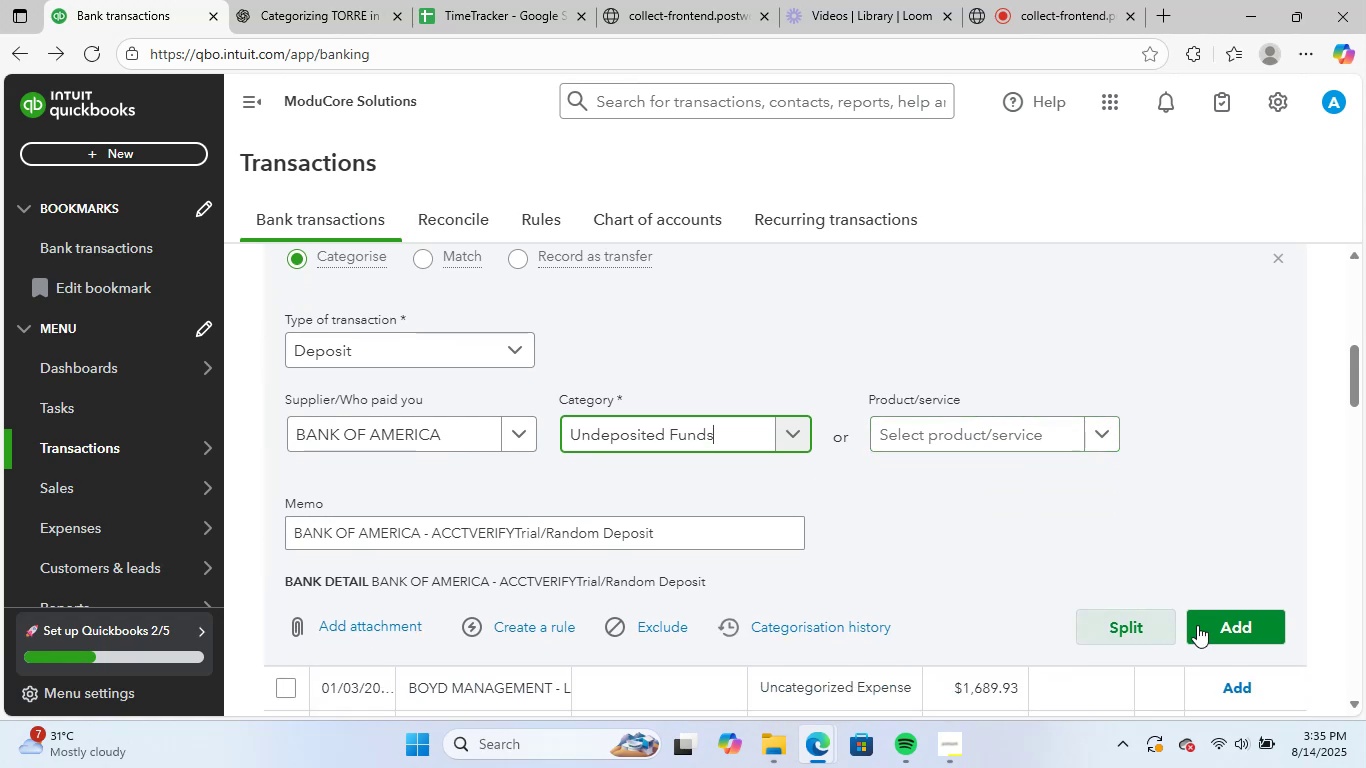 
left_click([1228, 623])
 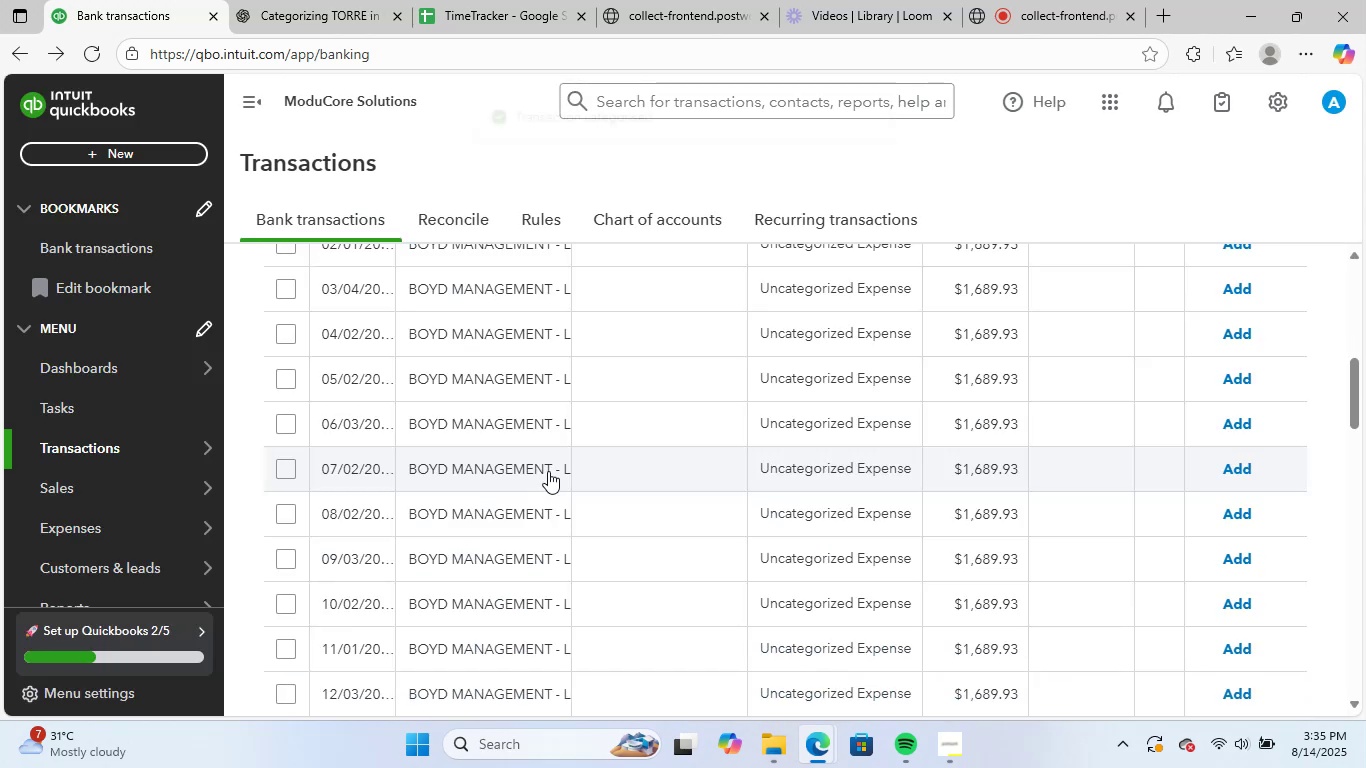 
scroll: coordinate [613, 501], scroll_direction: up, amount: 3.0
 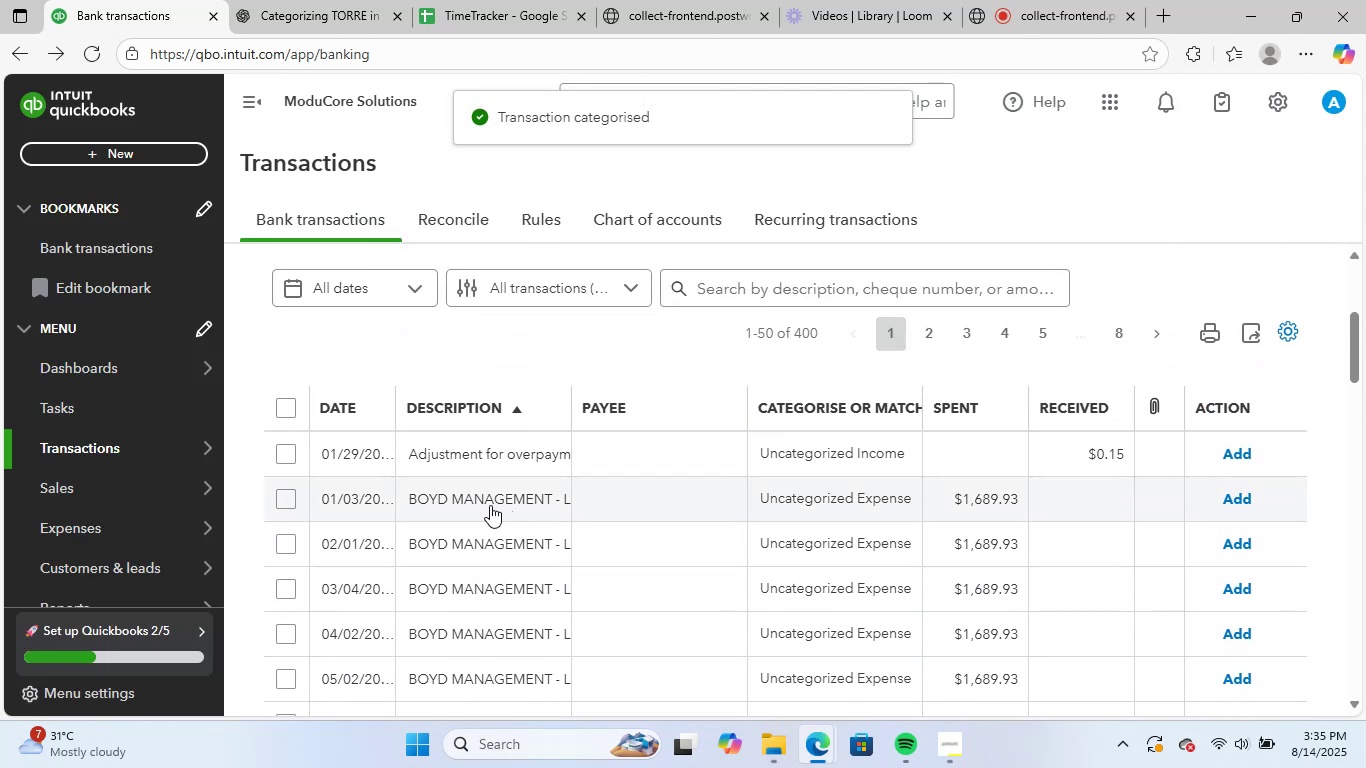 
left_click([490, 505])
 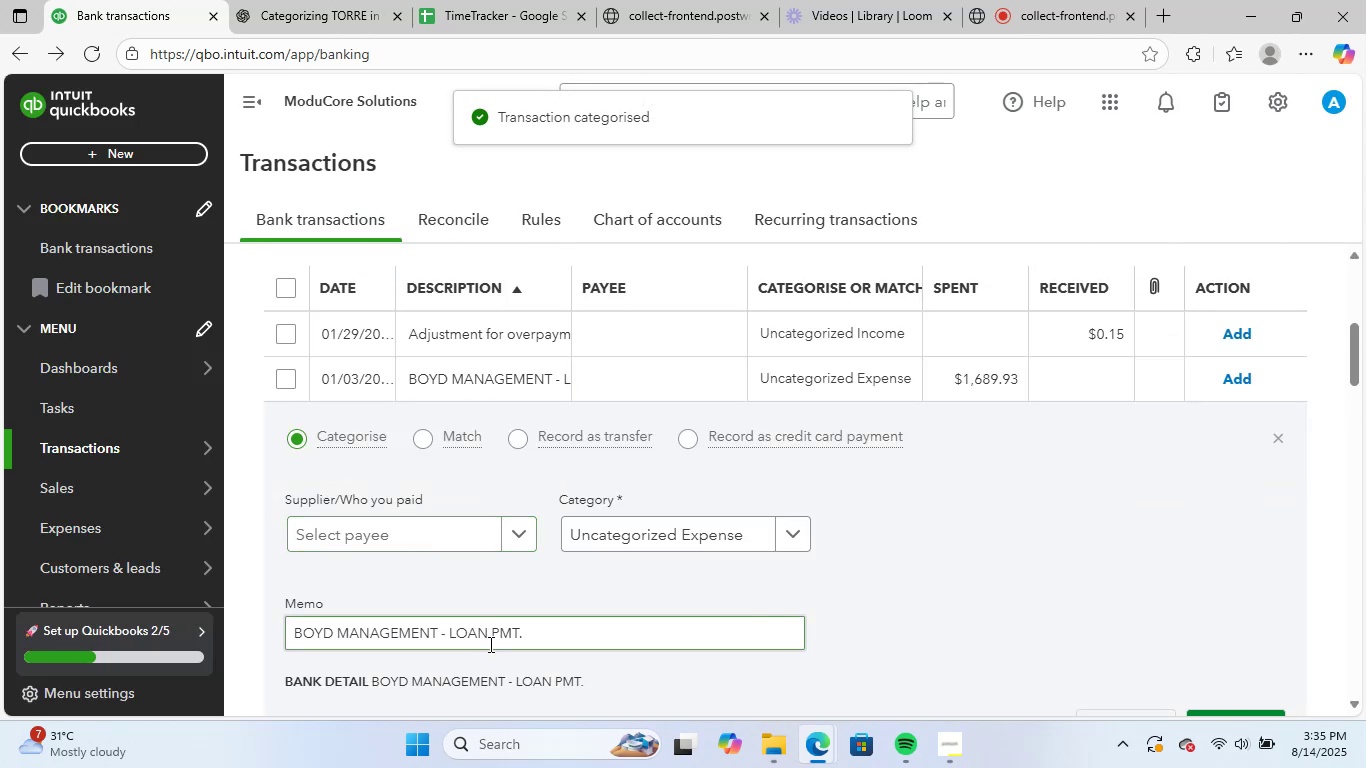 
left_click_drag(start_coordinate=[551, 630], to_coordinate=[140, 582])
 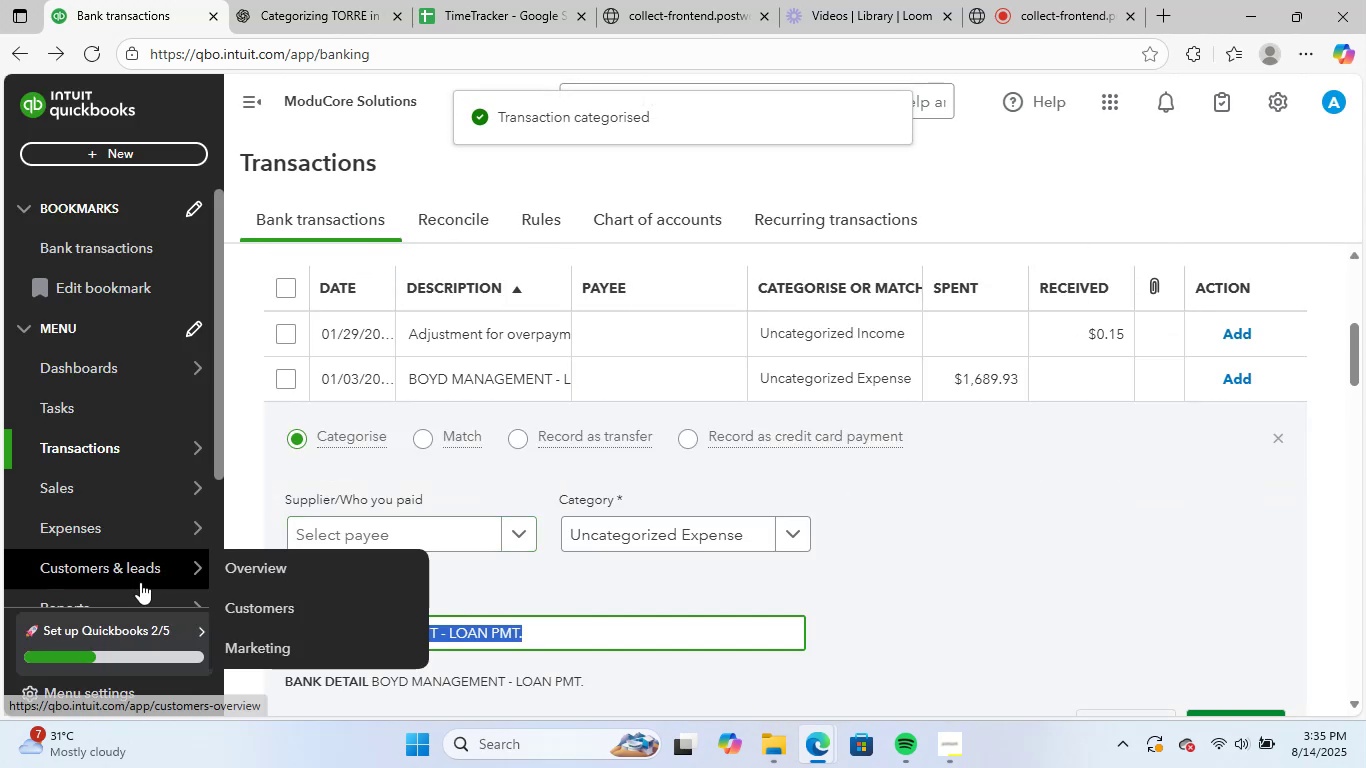 
key(Control+C)
 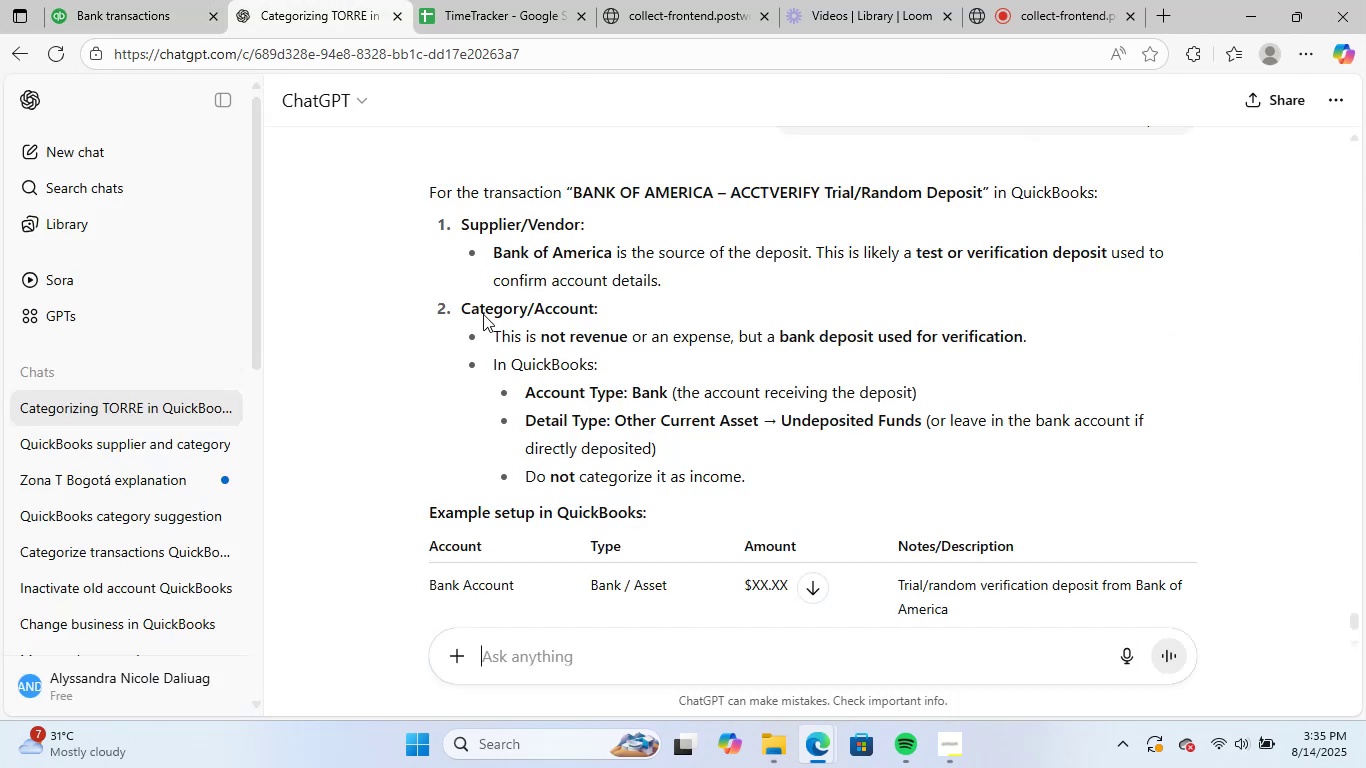 
left_click([635, 646])
 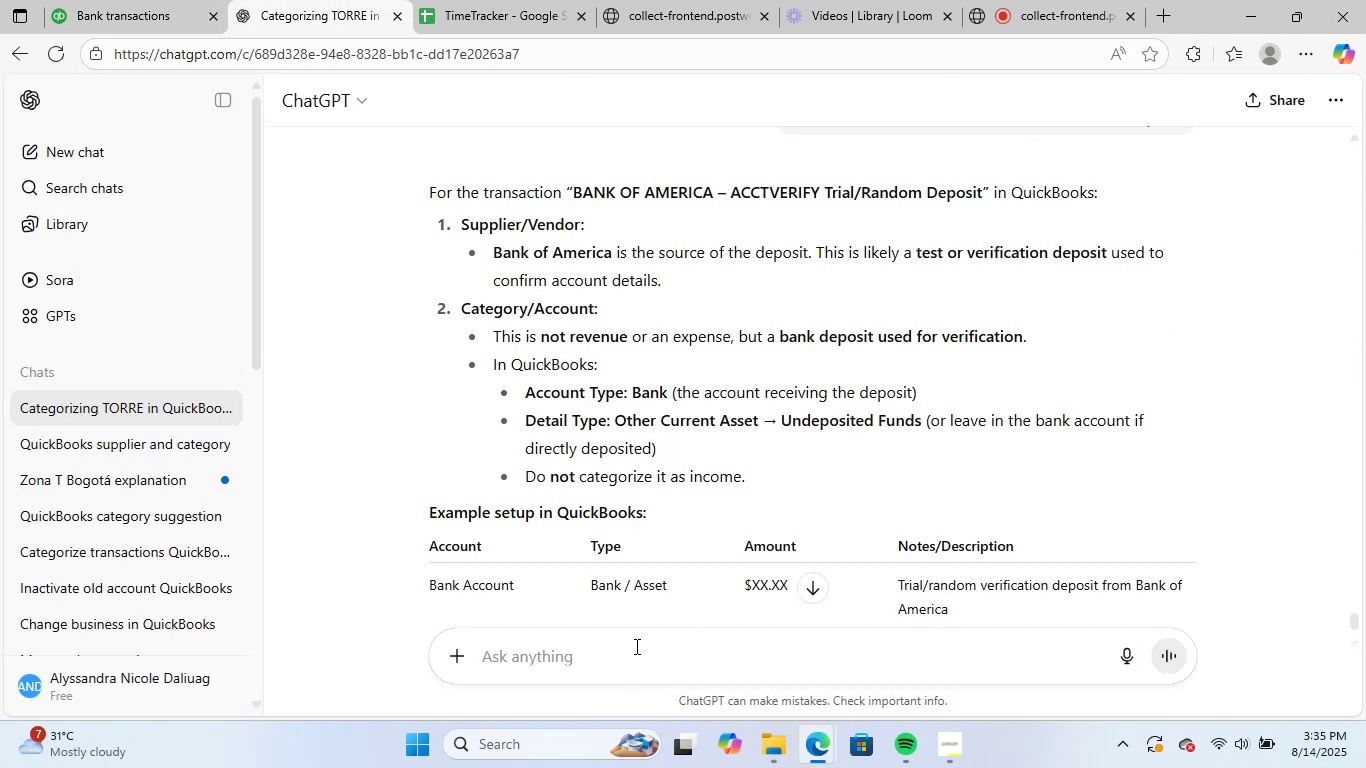 
key(Control+ControlLeft)
 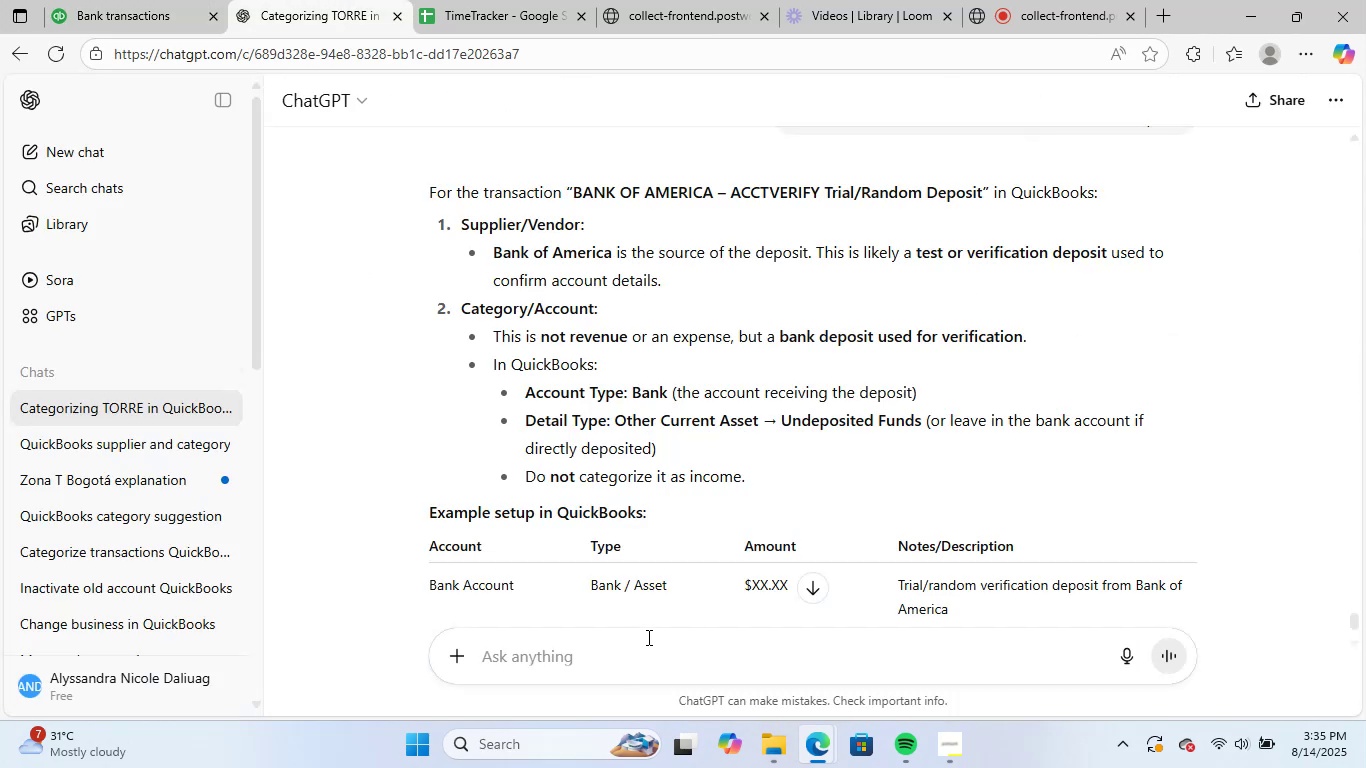 
key(Control+V)
 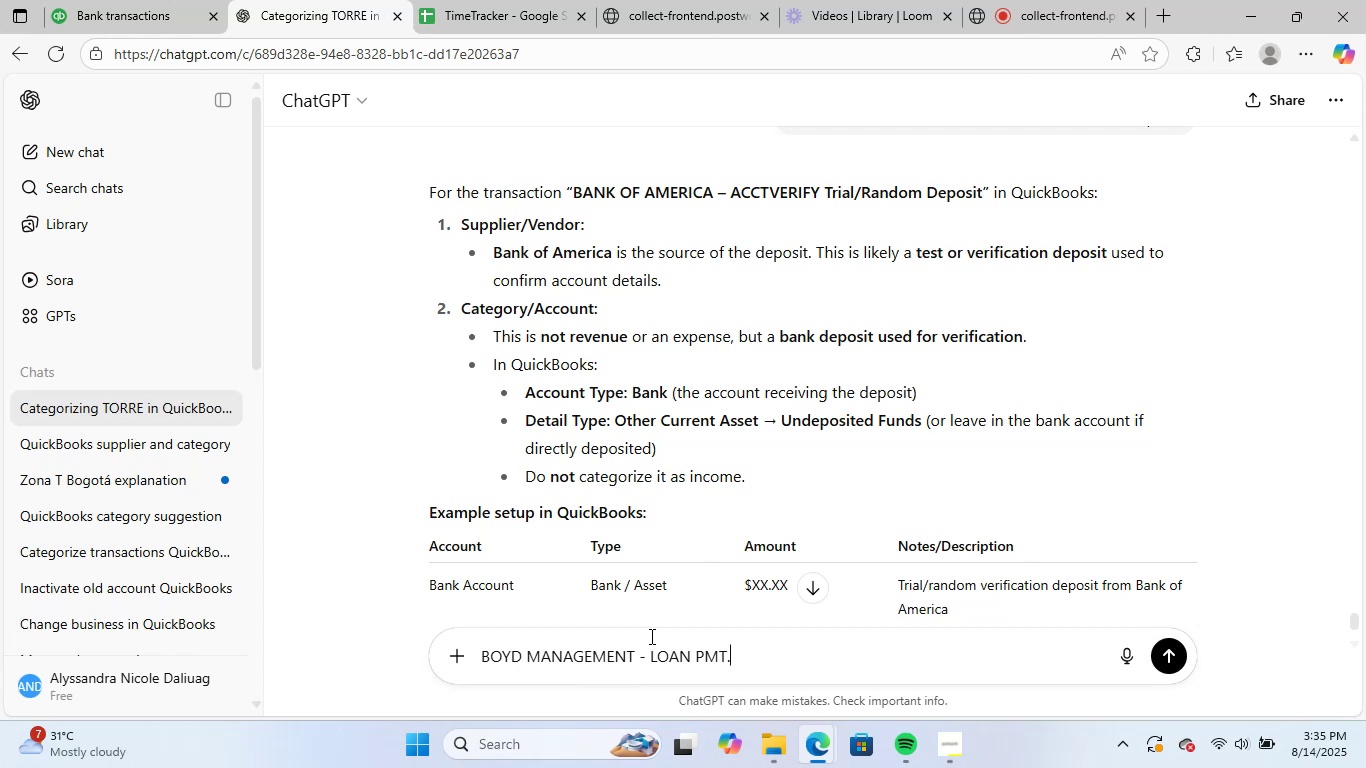 
key(NumpadEnter)
 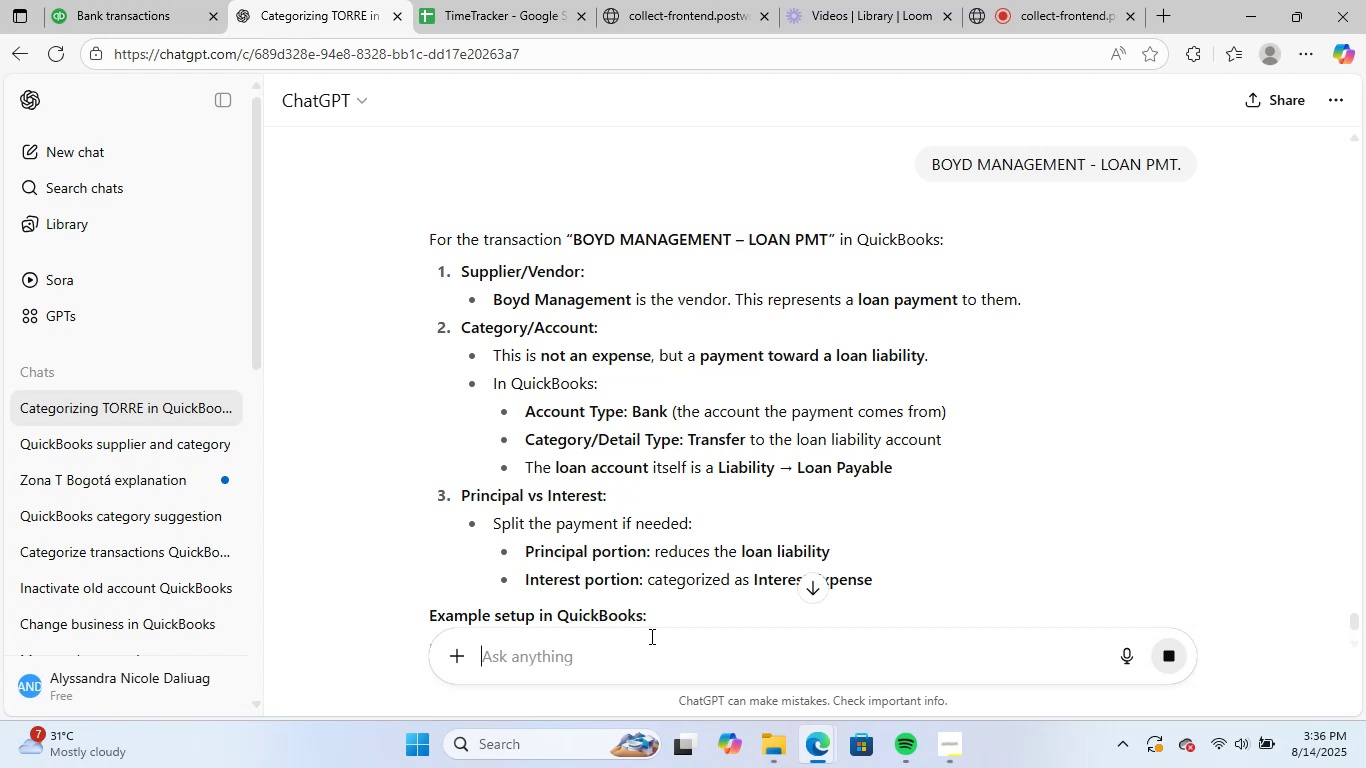 
wait(15.34)
 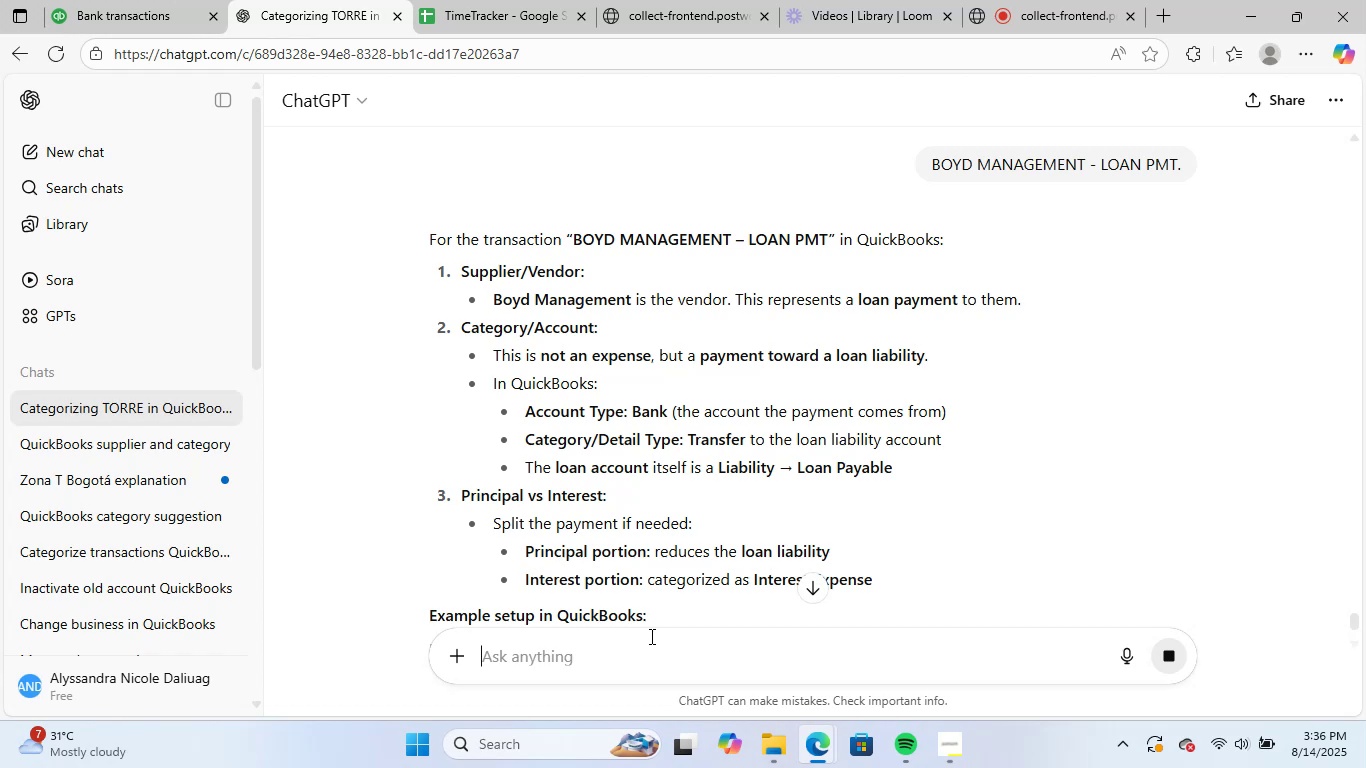 
left_click([42, 0])
 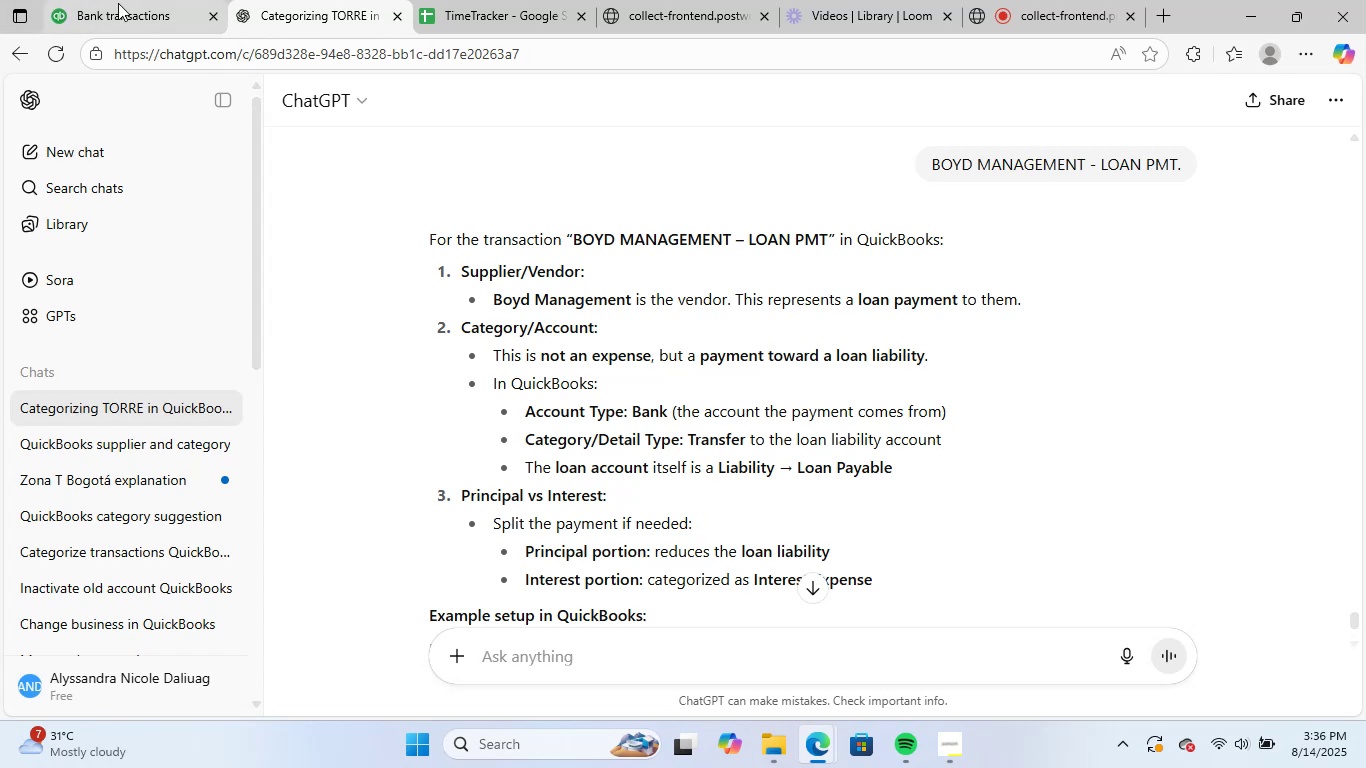 
left_click([118, 4])
 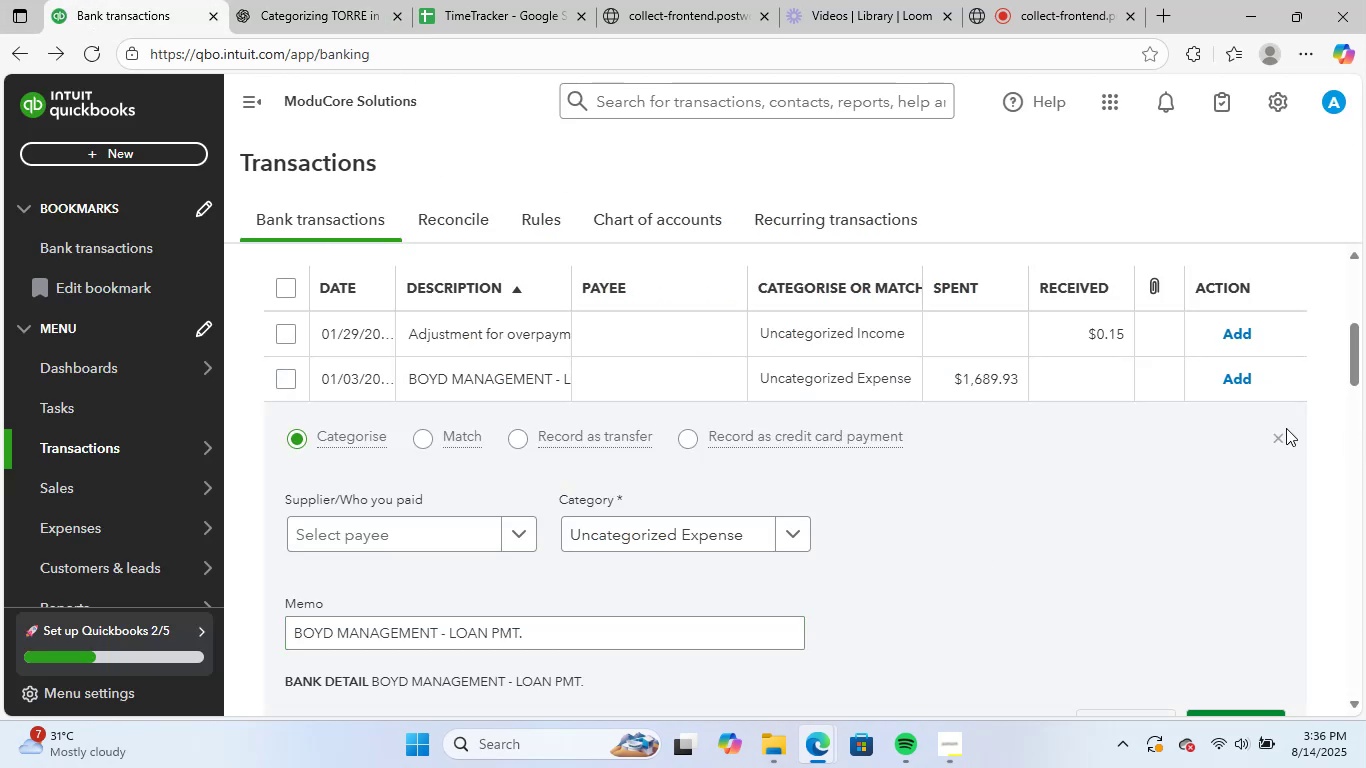 
left_click([1280, 435])
 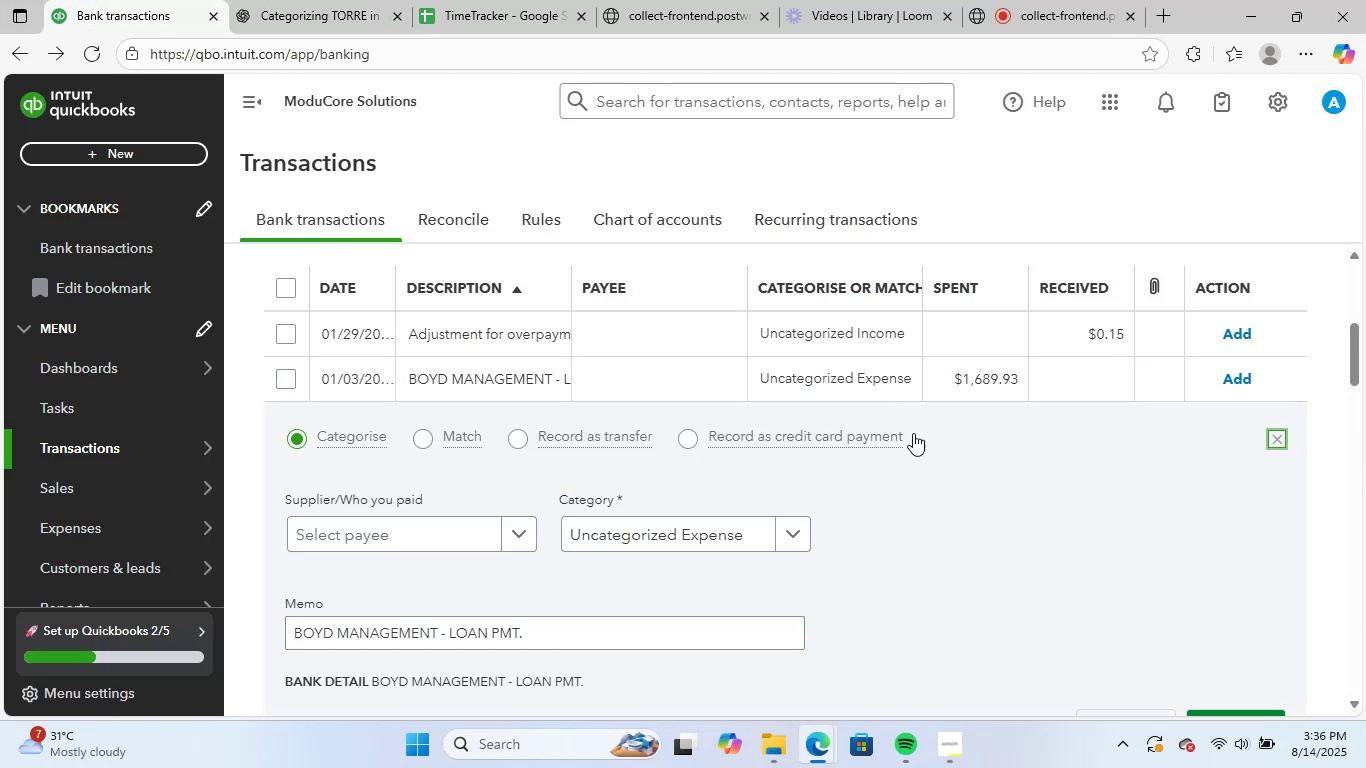 
scroll: coordinate [898, 439], scroll_direction: up, amount: 2.0
 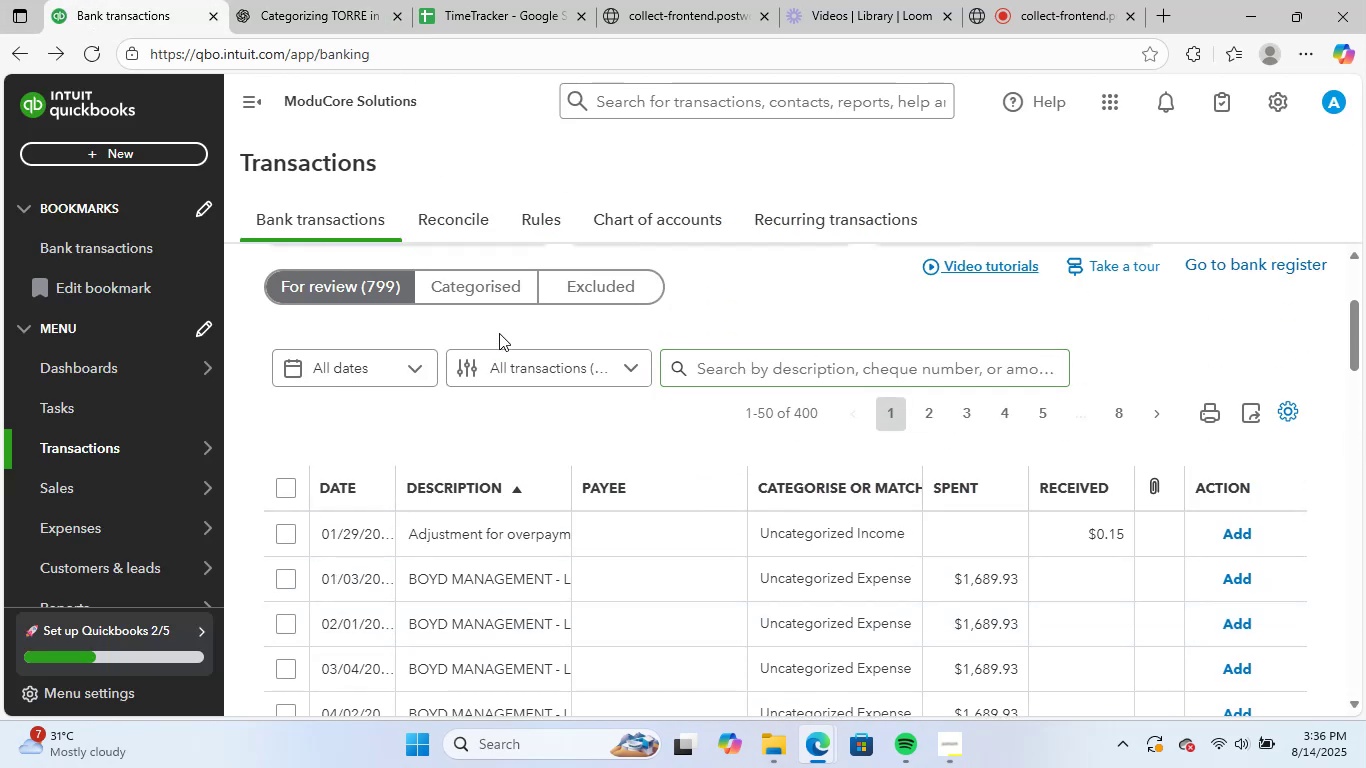 
left_click([444, 277])
 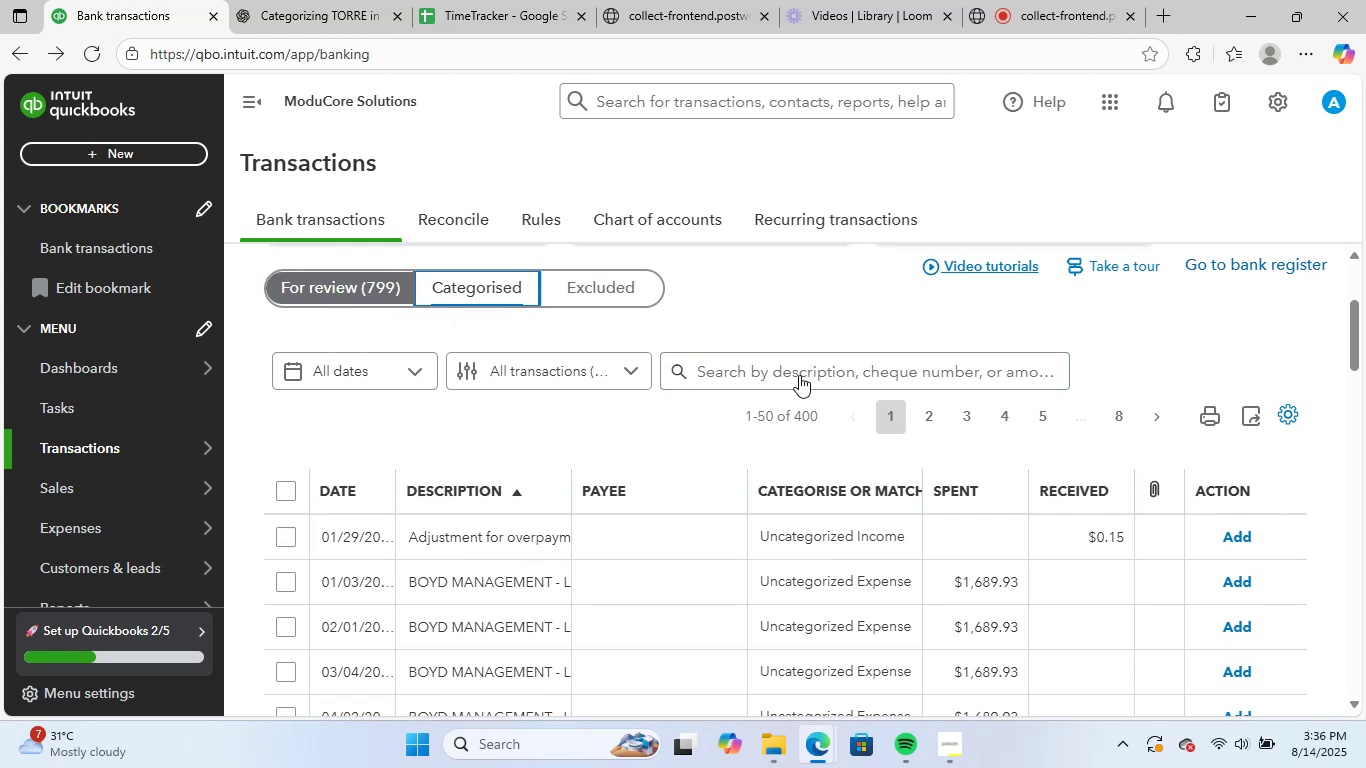 
left_click([1035, 0])
 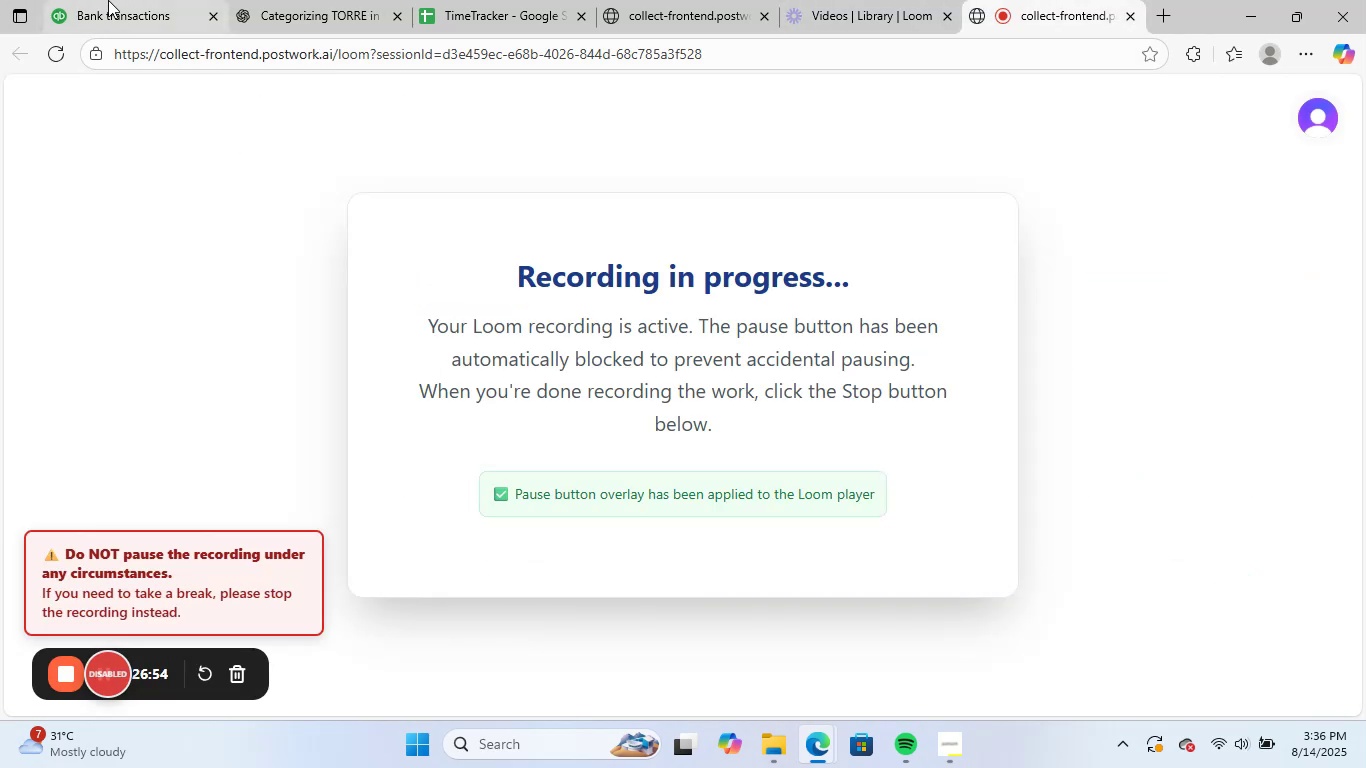 
left_click([108, 0])
 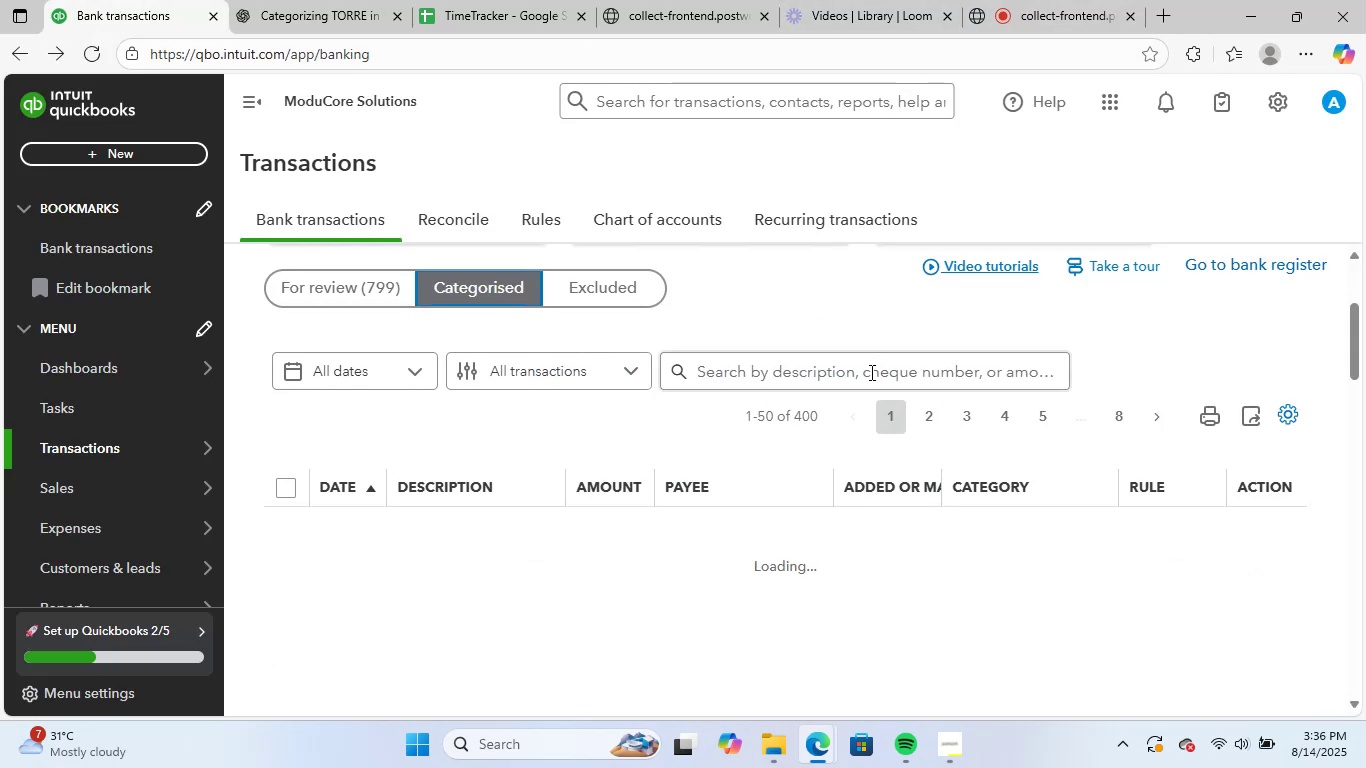 
left_click([870, 372])
 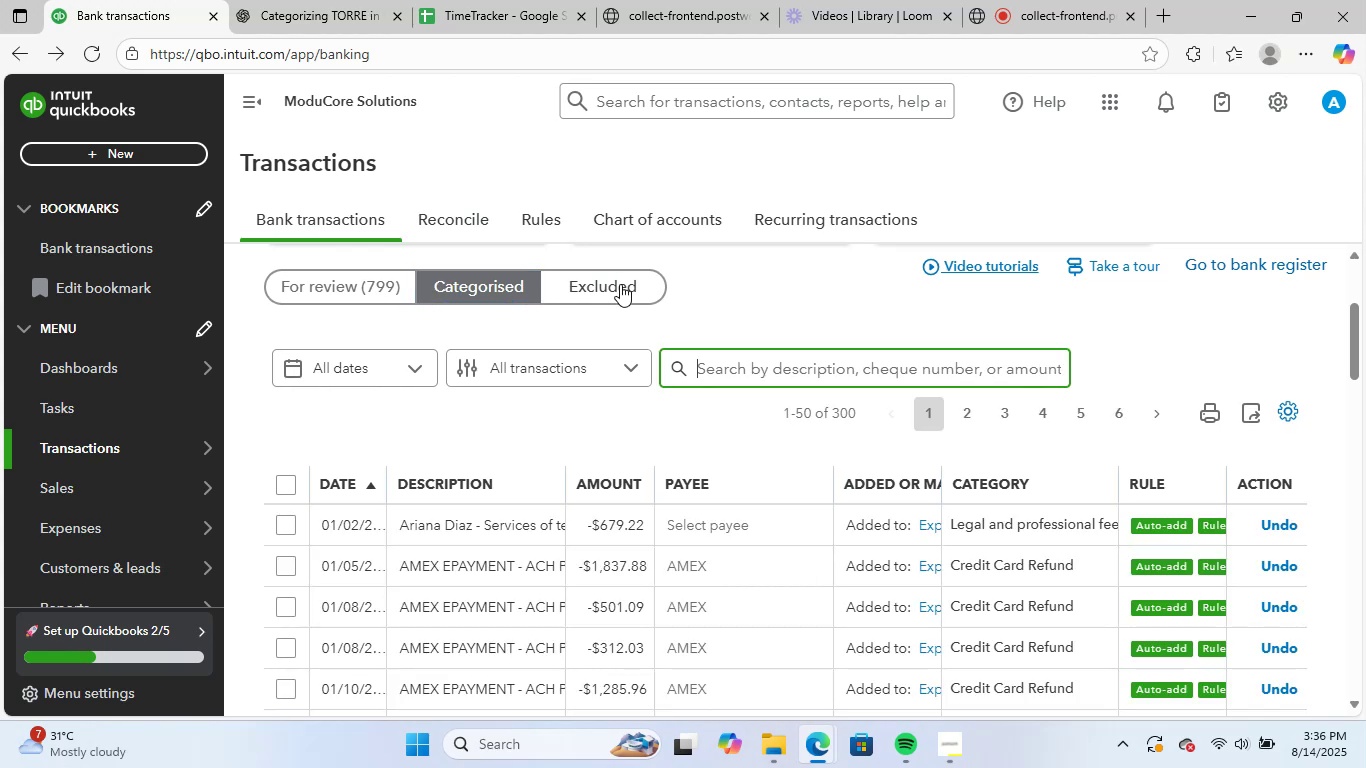 
wait(6.01)
 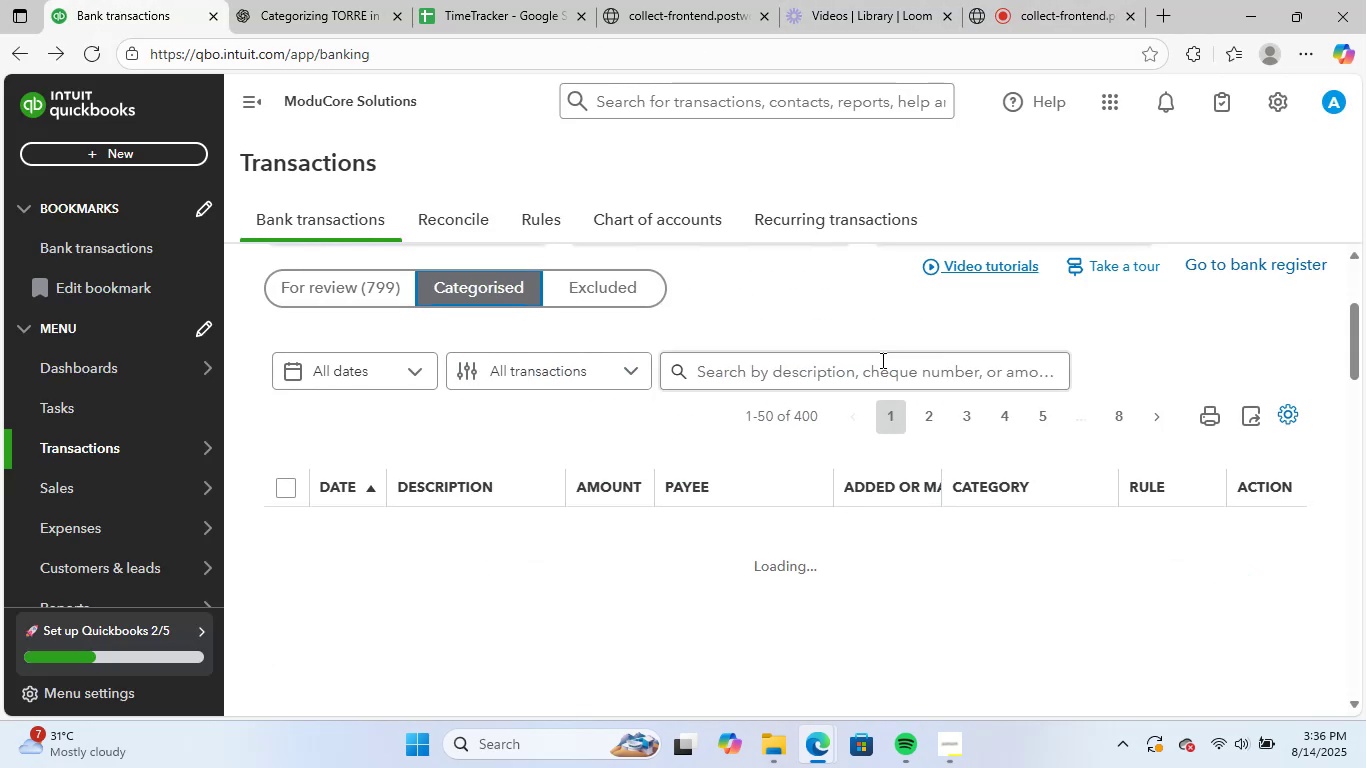 
scroll: coordinate [685, 602], scroll_direction: down, amount: 22.0
 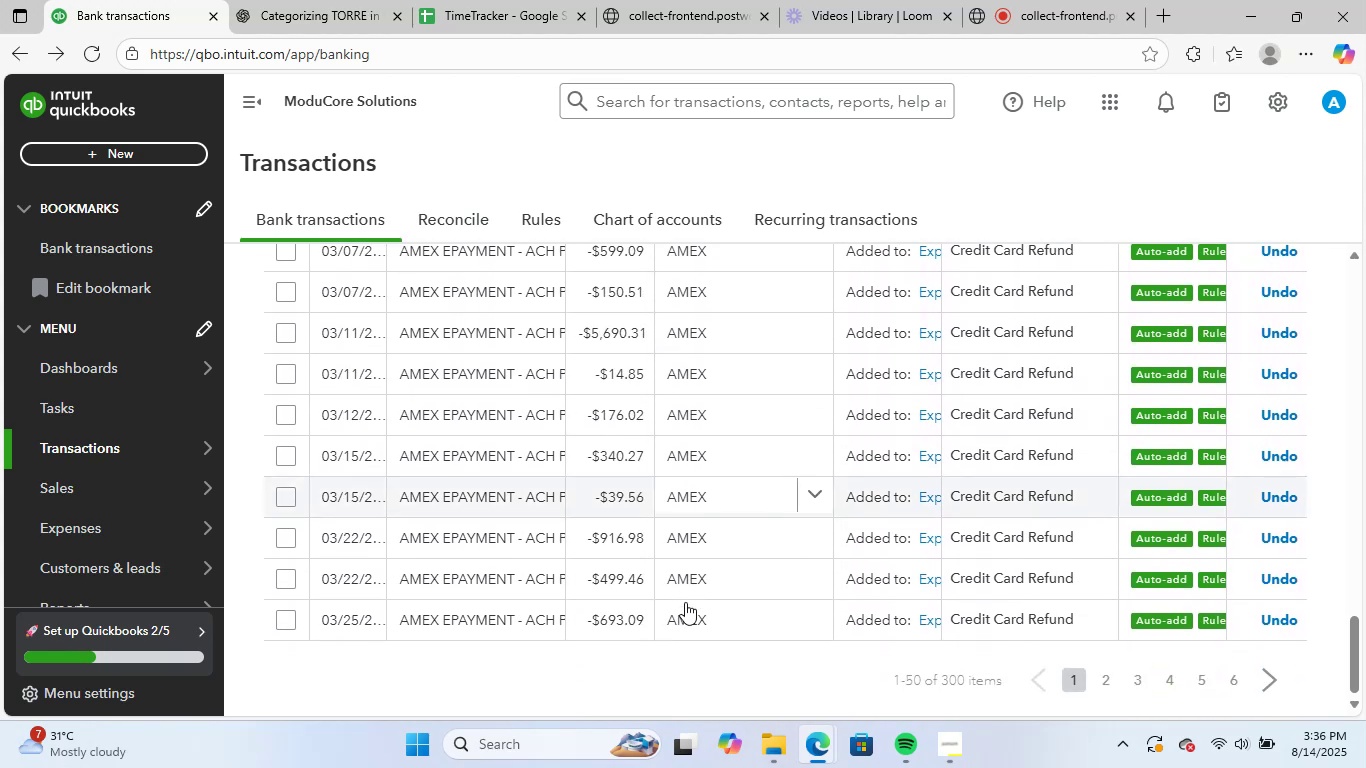 
scroll: coordinate [703, 561], scroll_direction: up, amount: 23.0
 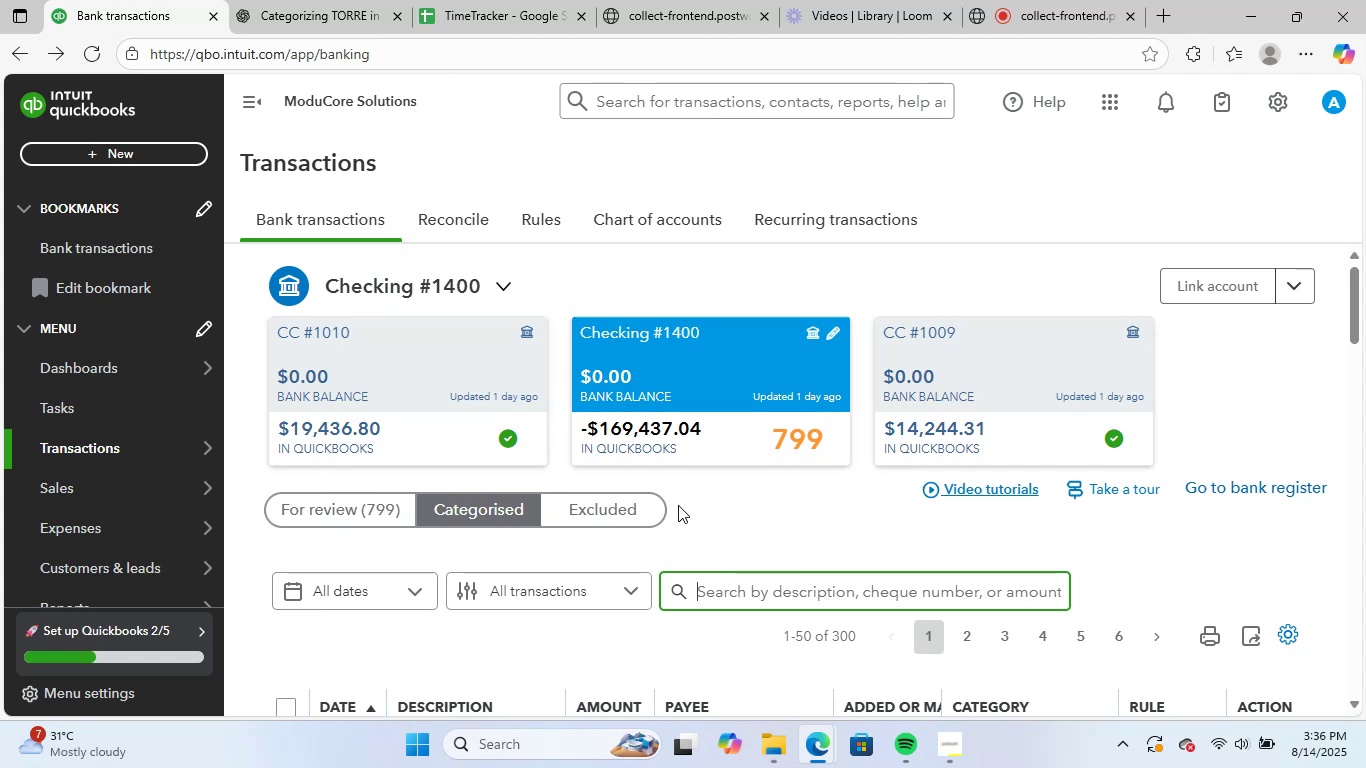 
type(loan)
key(NumpadEnter)
 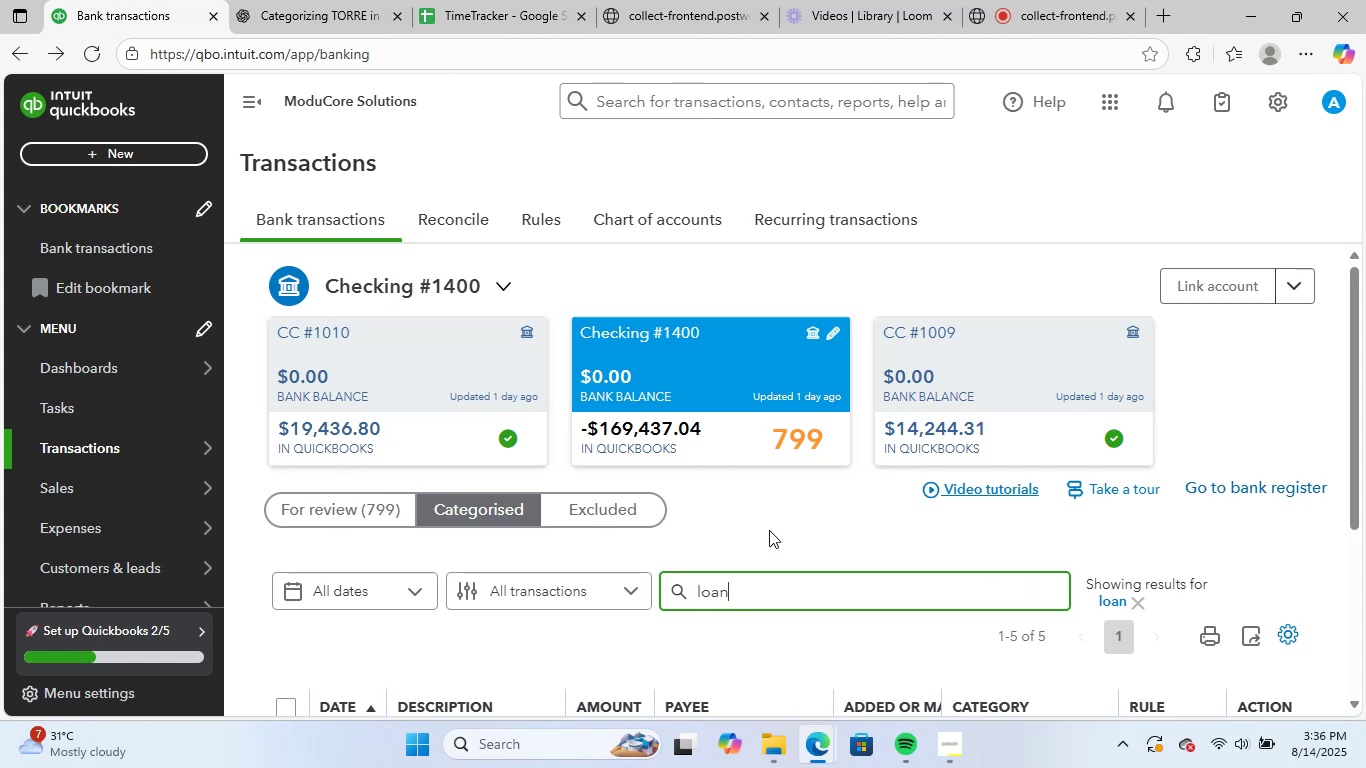 
scroll: coordinate [821, 587], scroll_direction: down, amount: 4.0
 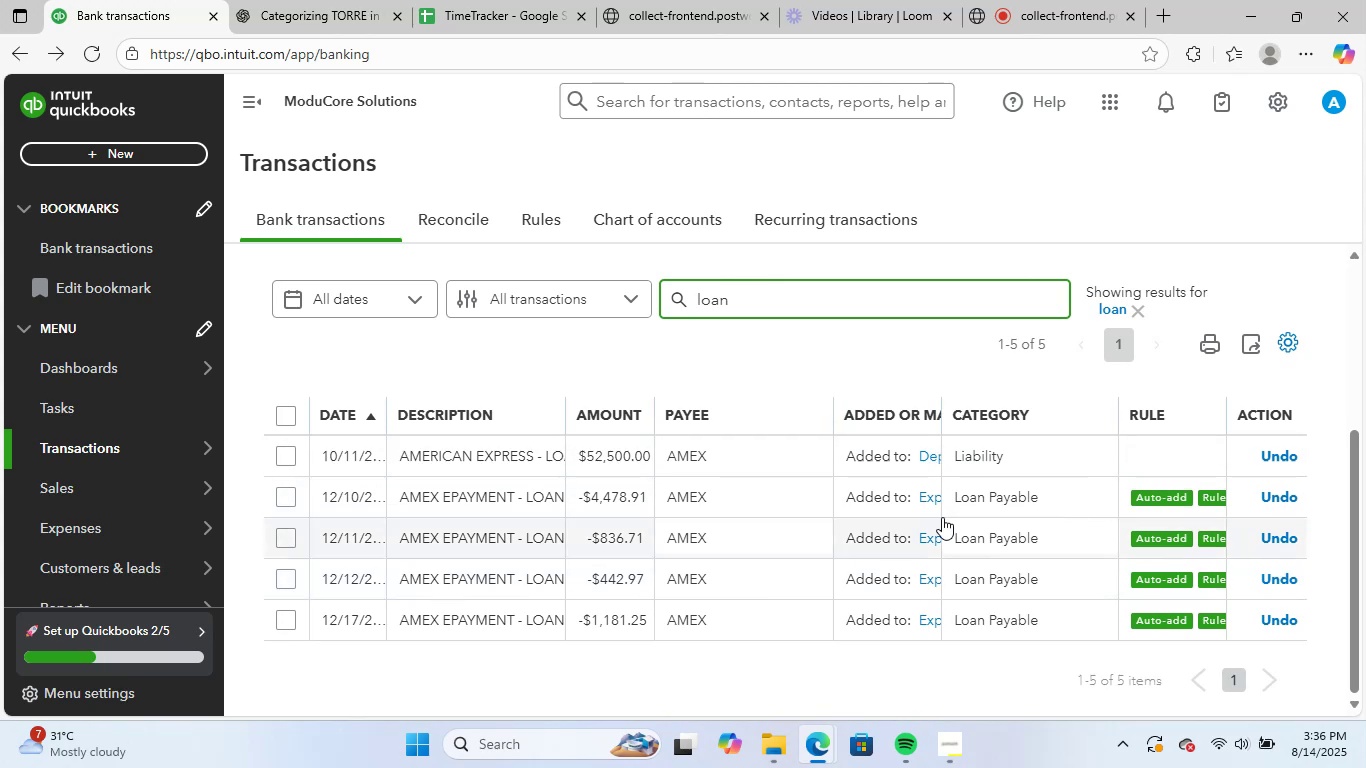 
mouse_move([983, 428])
 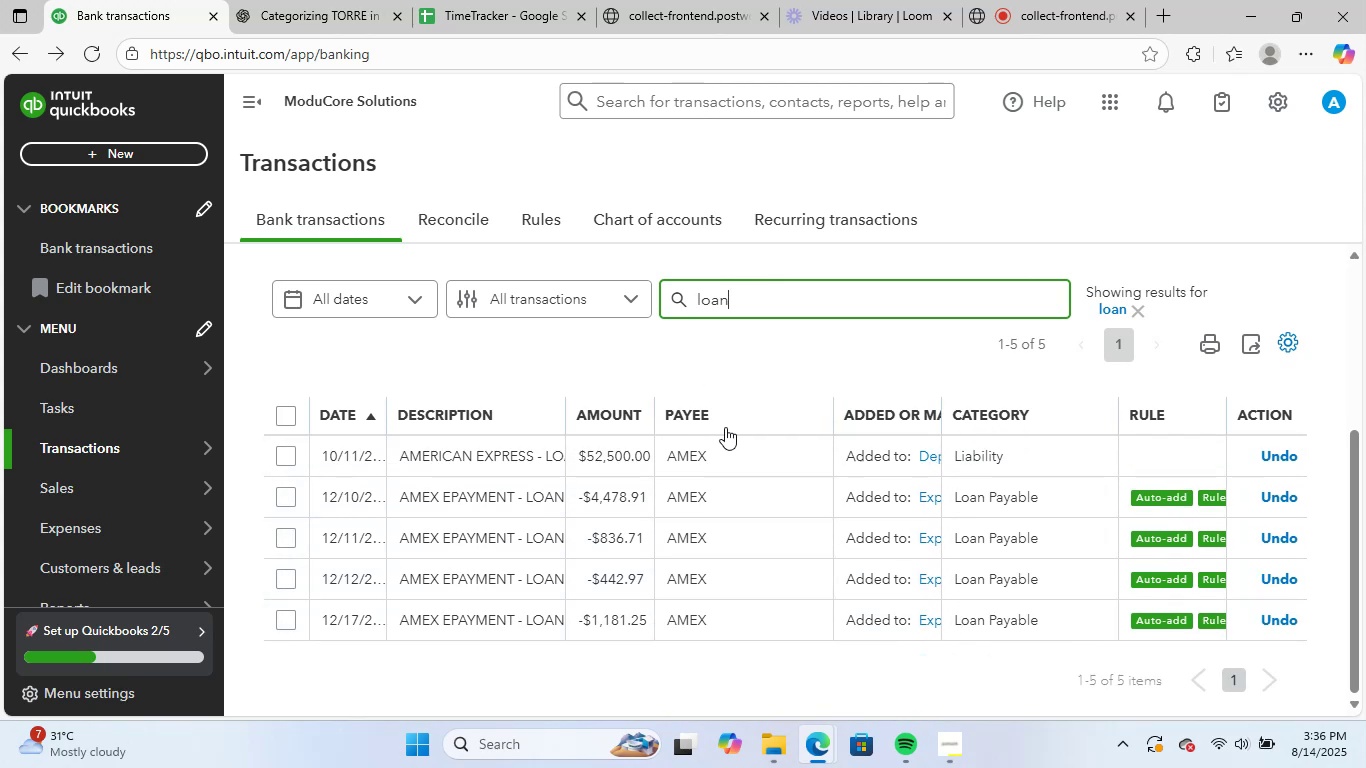 
scroll: coordinate [788, 437], scroll_direction: up, amount: 2.0
 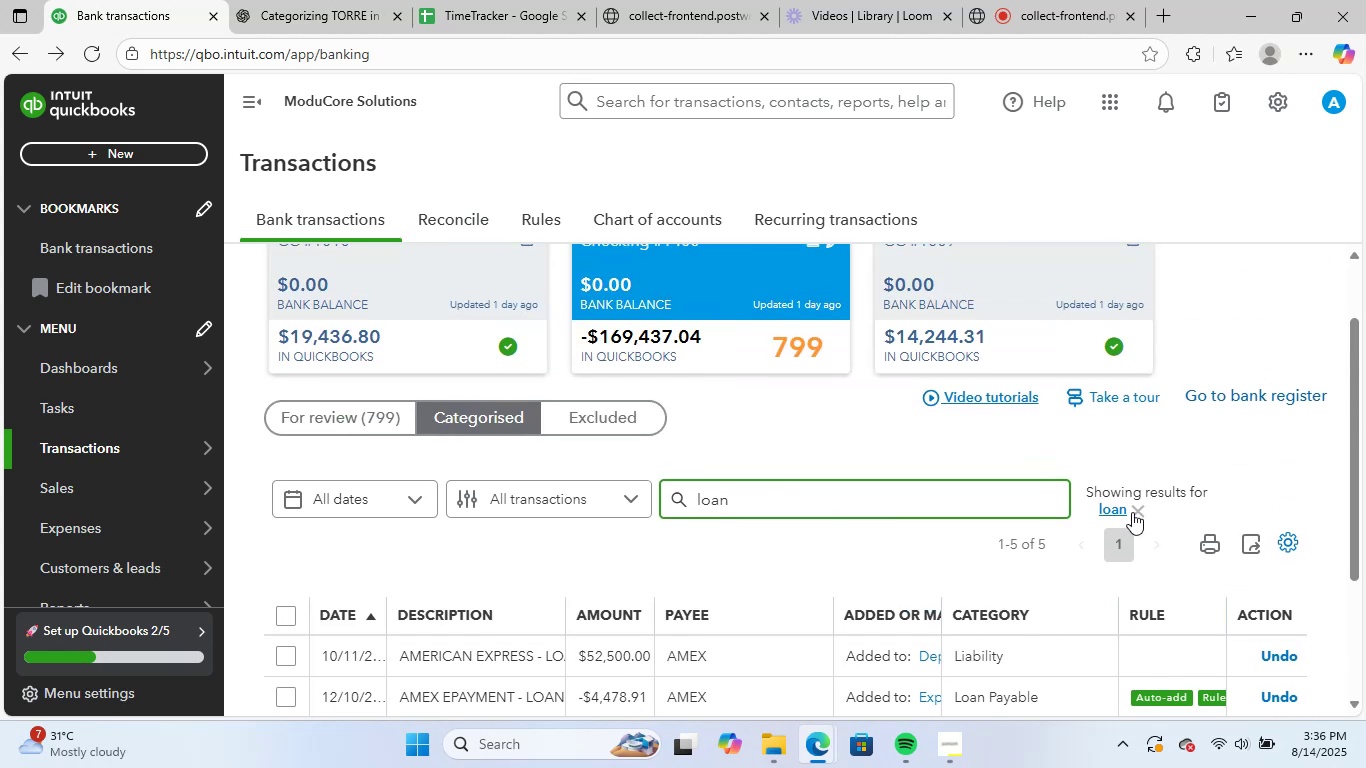 
left_click([1132, 512])
 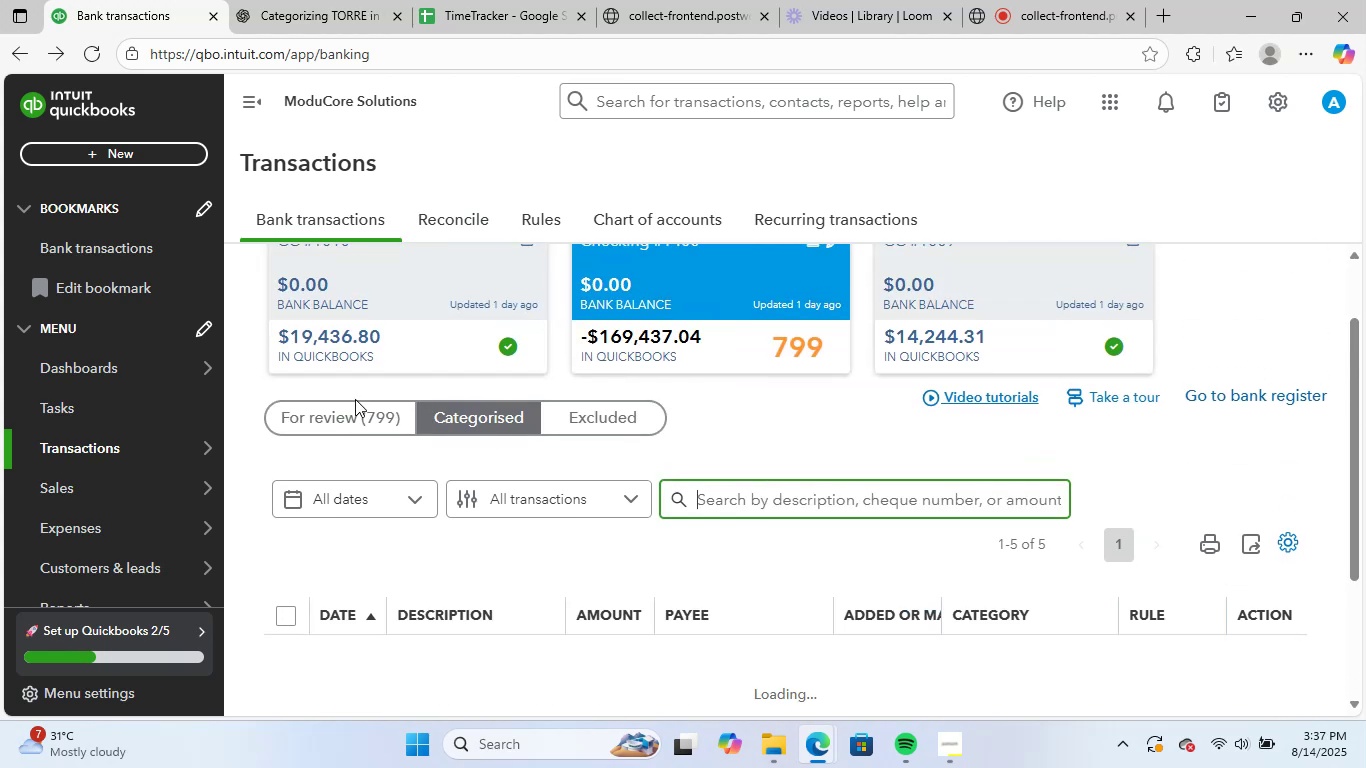 
left_click([355, 399])
 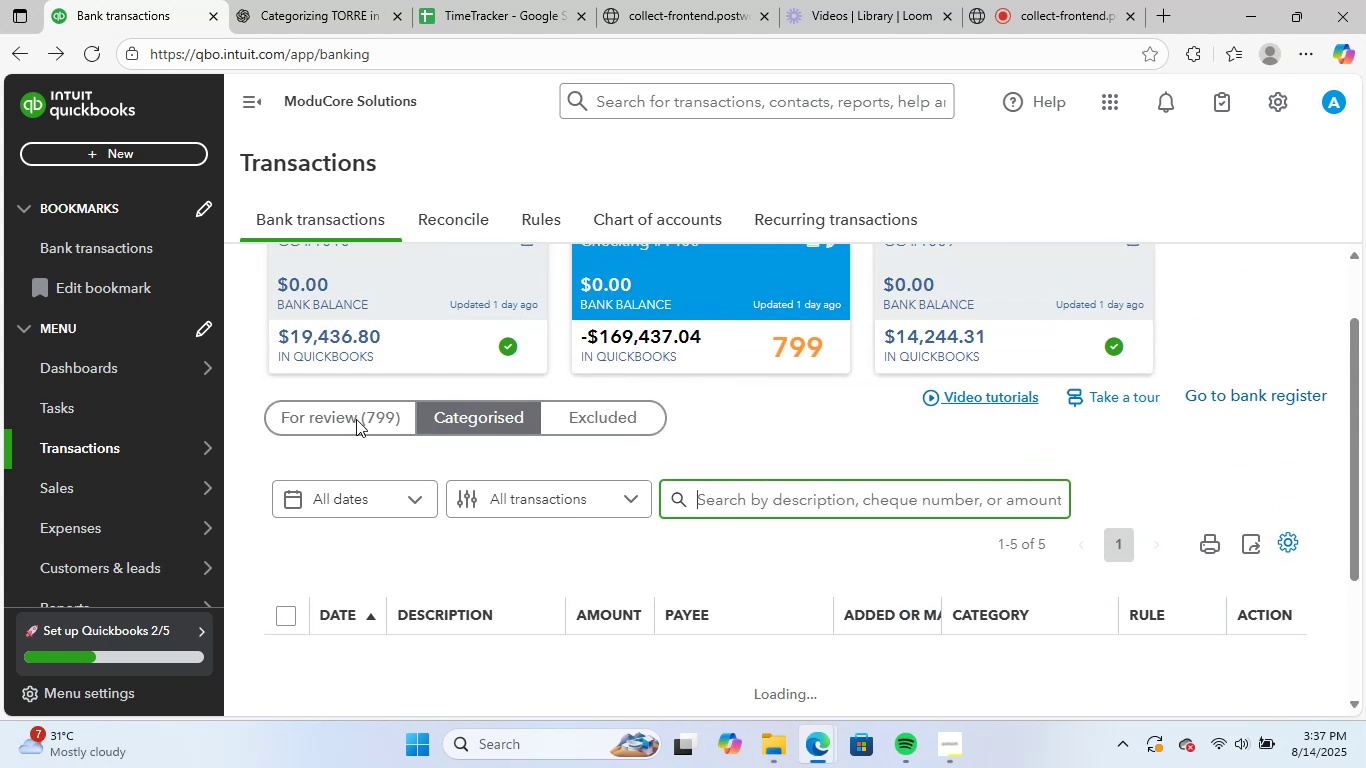 
double_click([356, 419])
 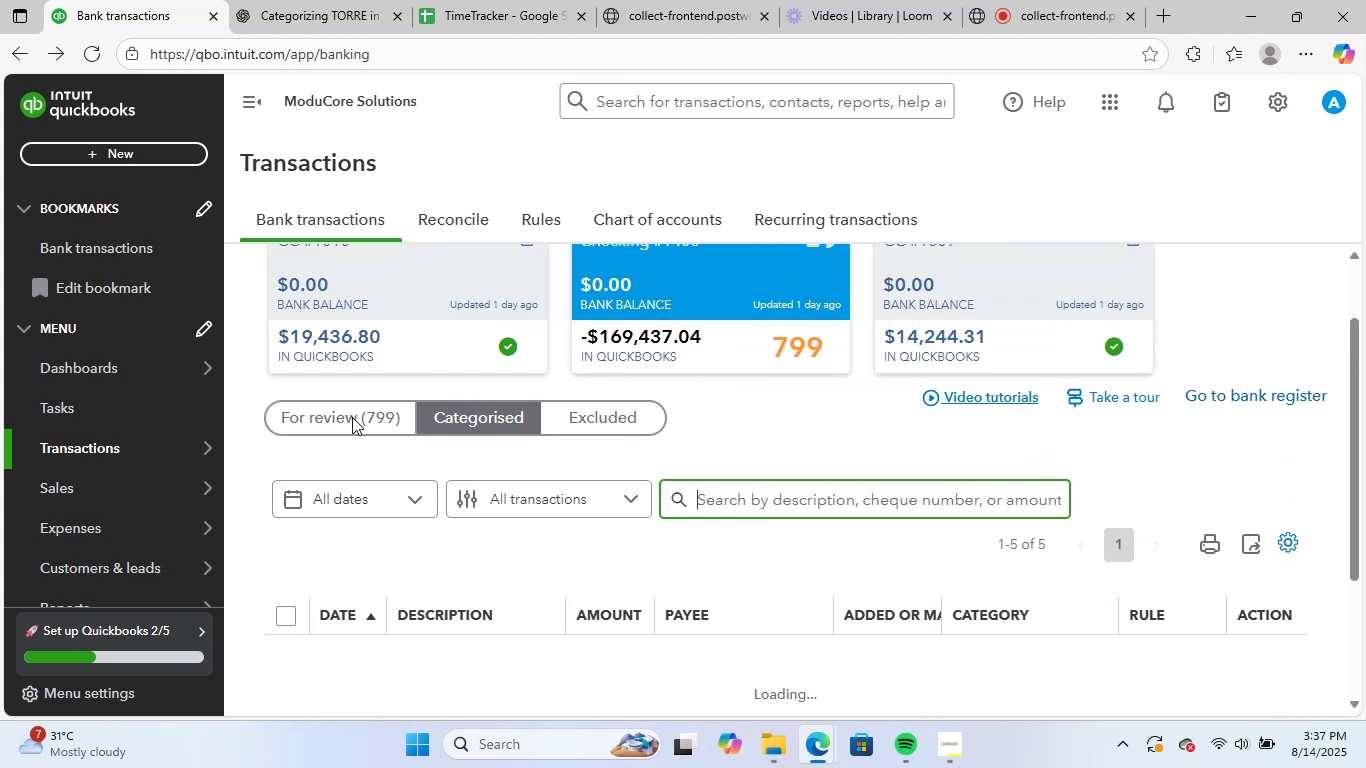 
left_click([322, 0])
 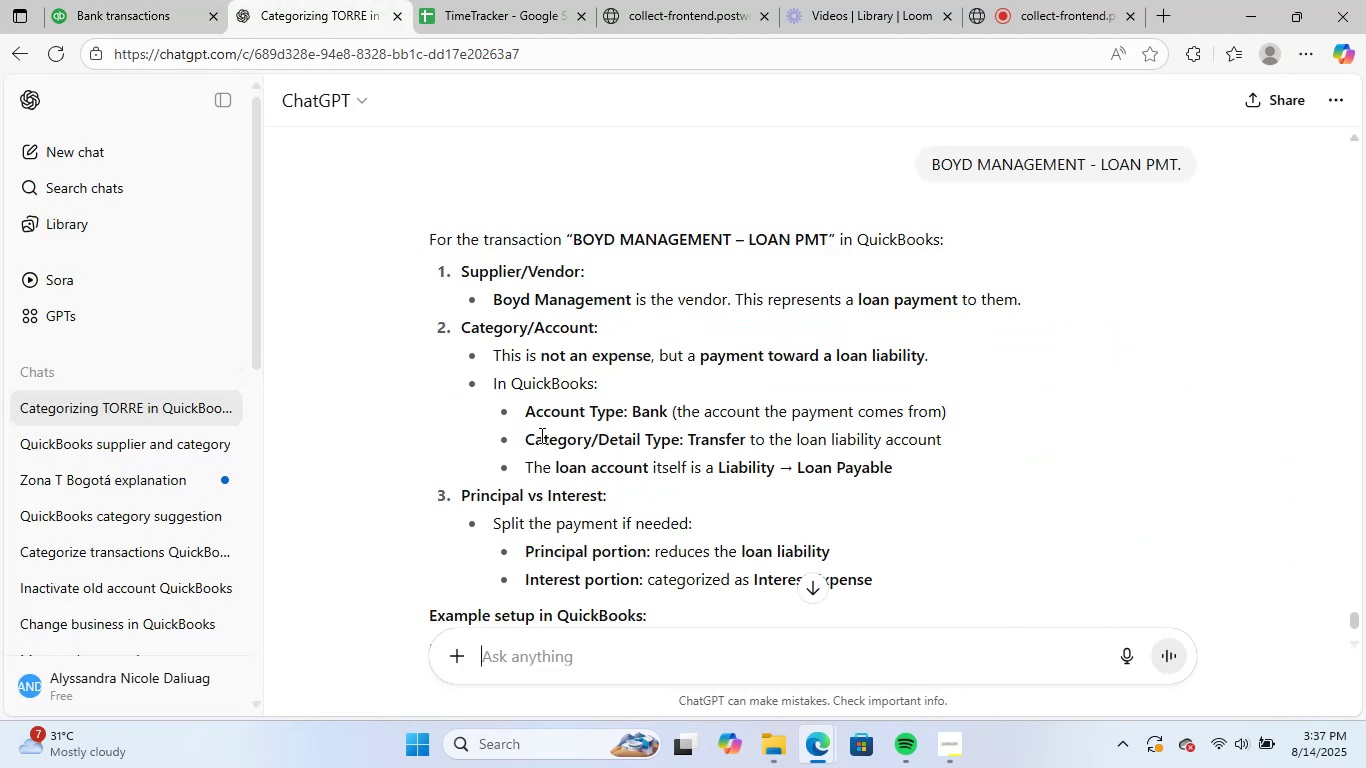 
left_click([127, 0])
 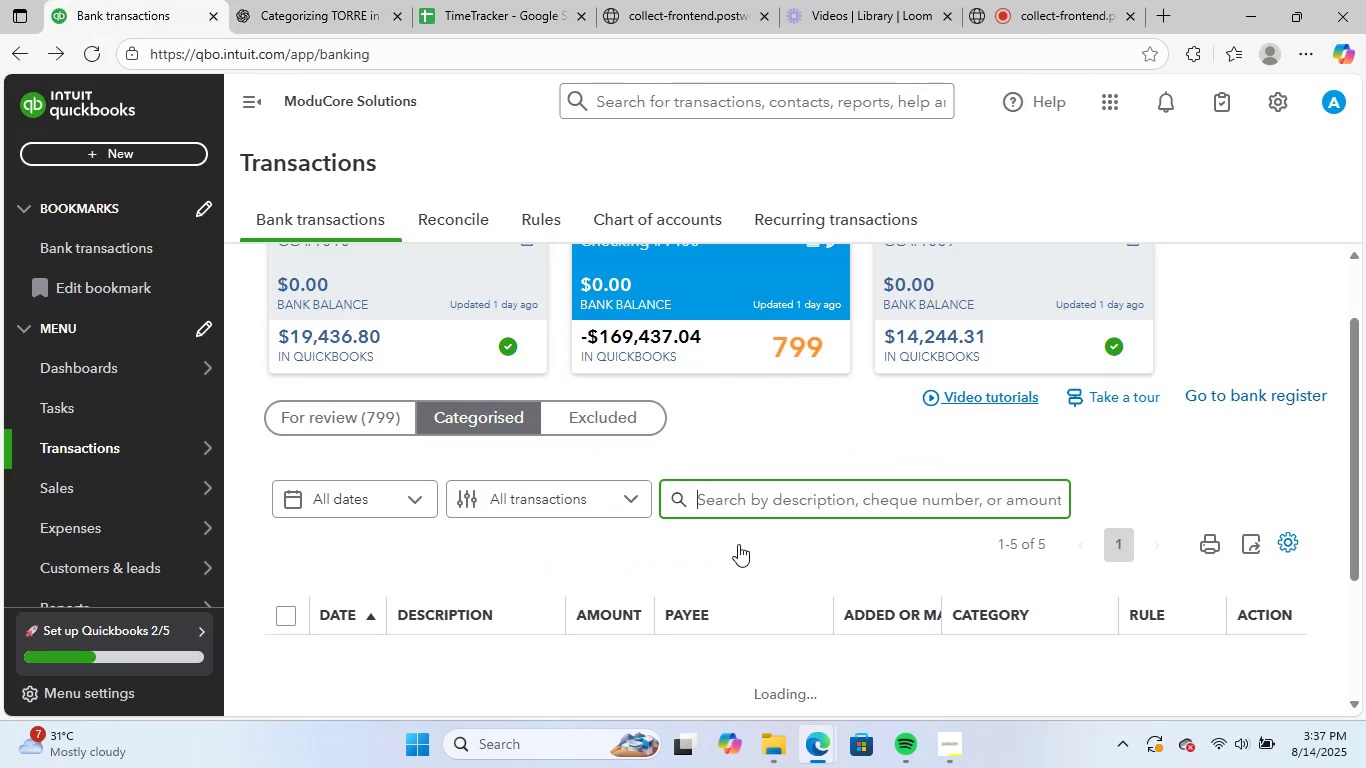 
scroll: coordinate [673, 535], scroll_direction: down, amount: 2.0
 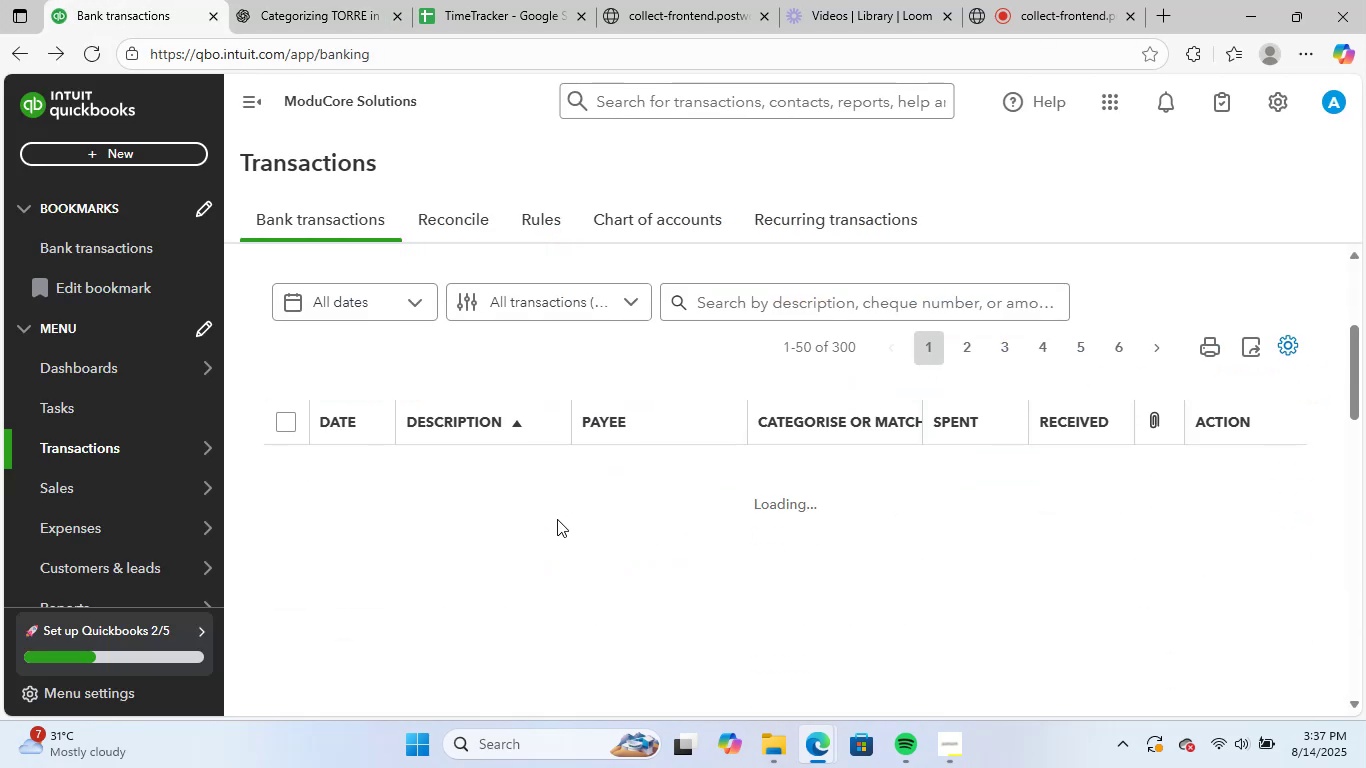 
mouse_move([548, 541])
 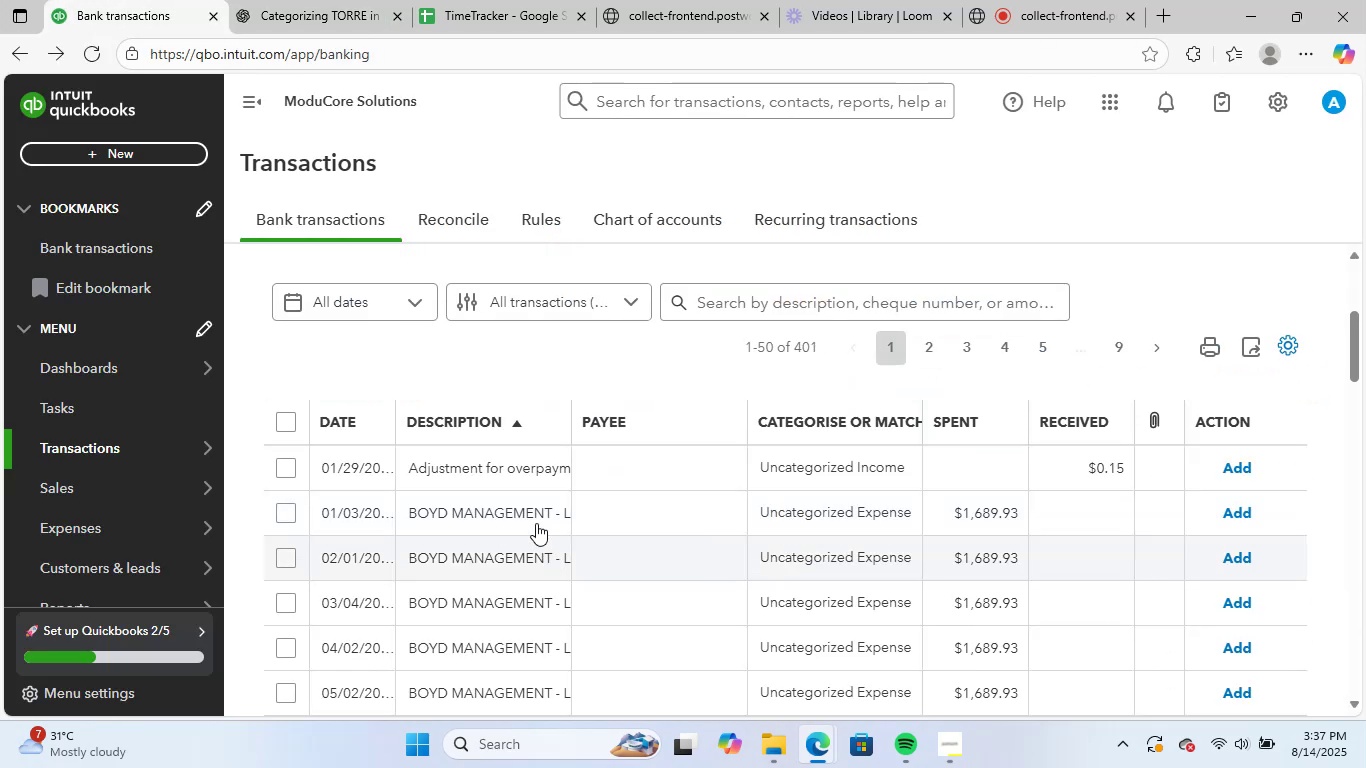 
left_click([526, 510])
 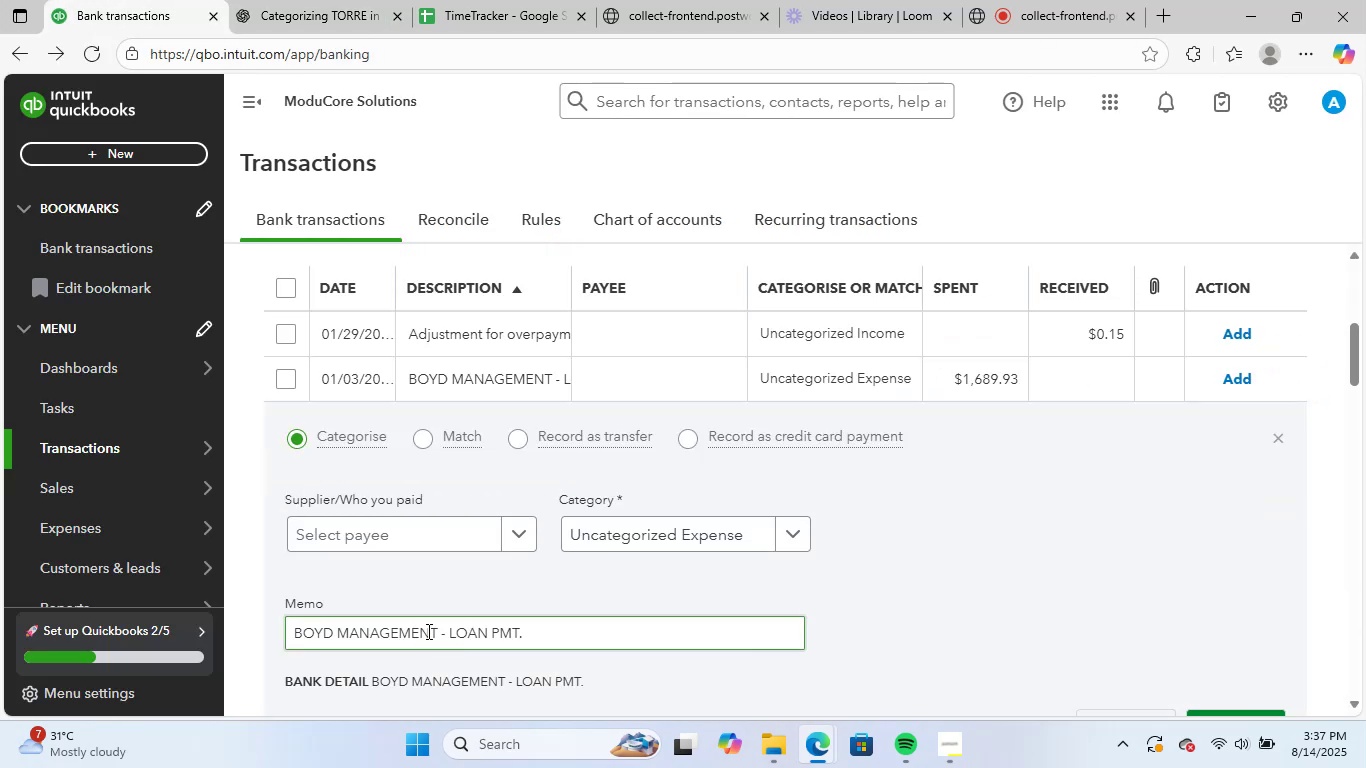 
left_click_drag(start_coordinate=[438, 634], to_coordinate=[214, 618])
 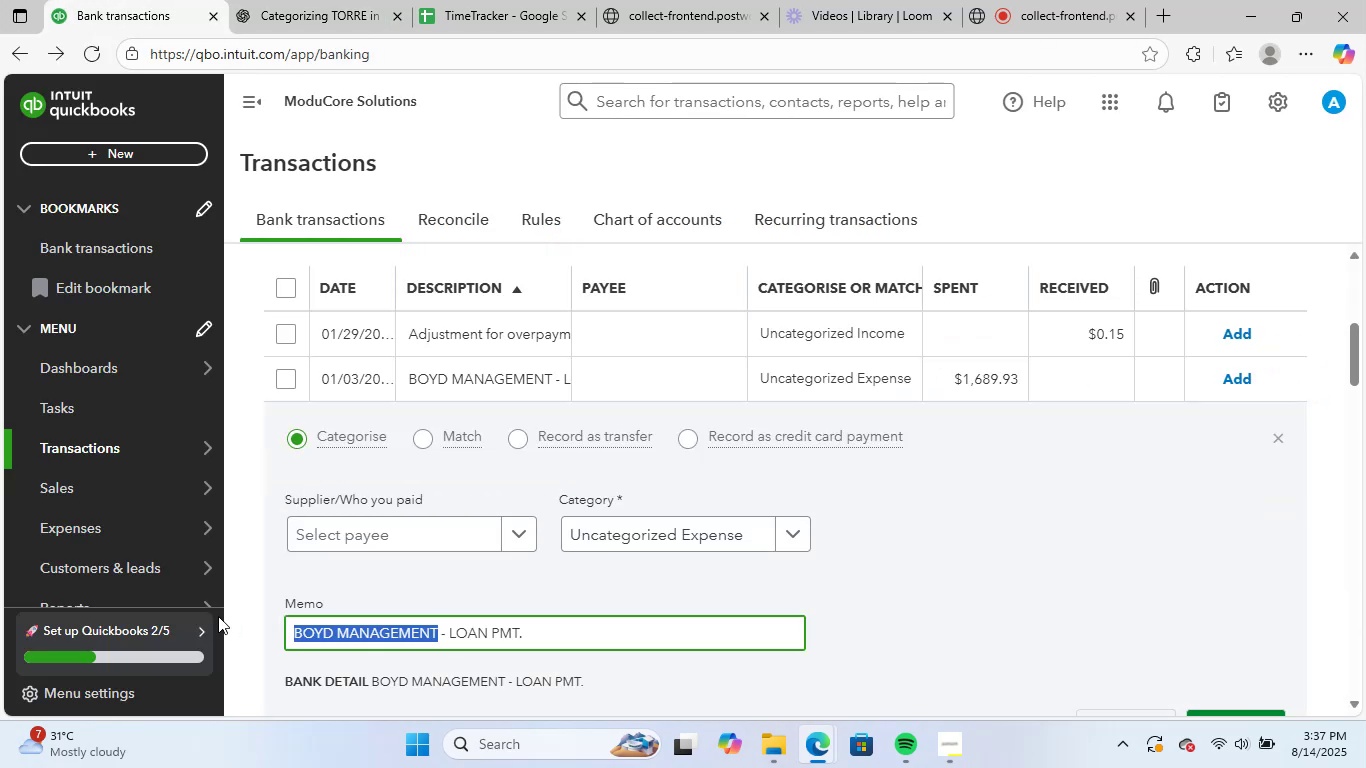 
key(Control+C)
 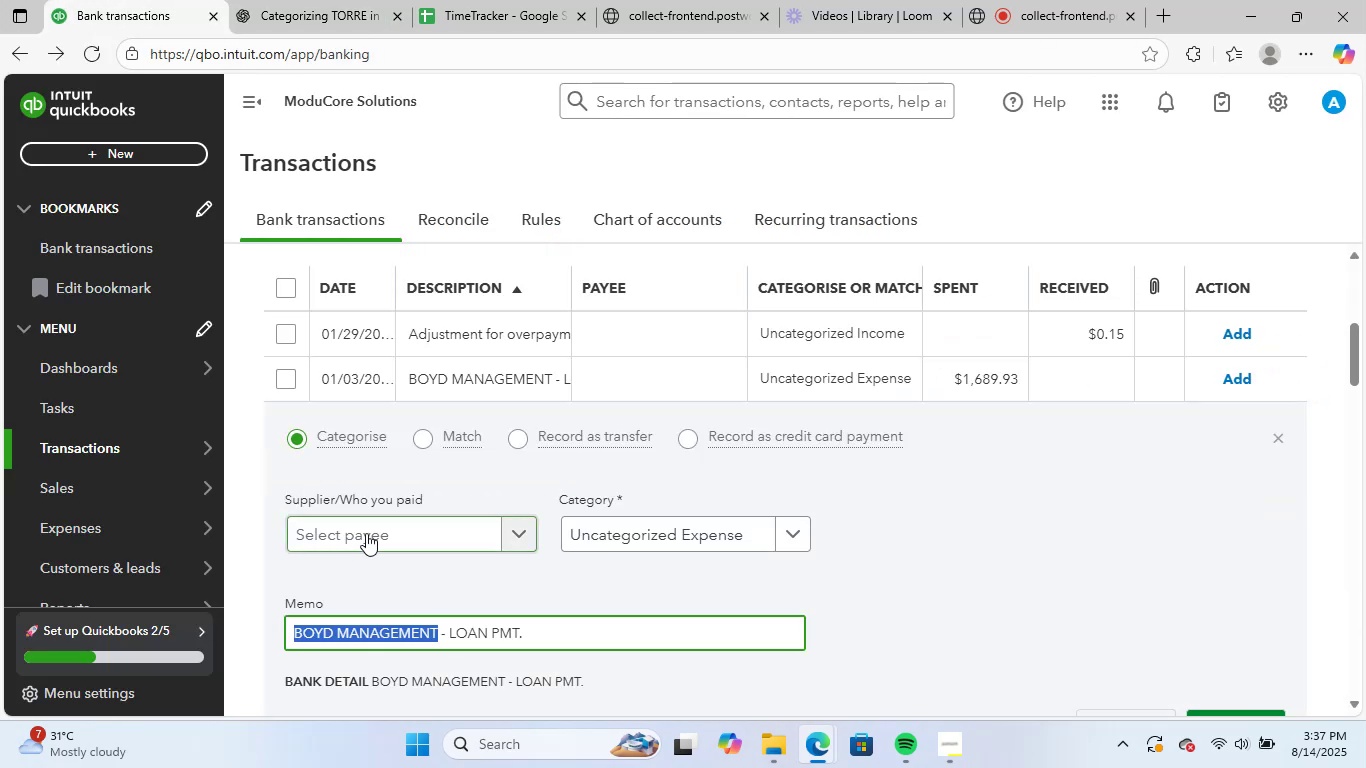 
left_click([375, 530])
 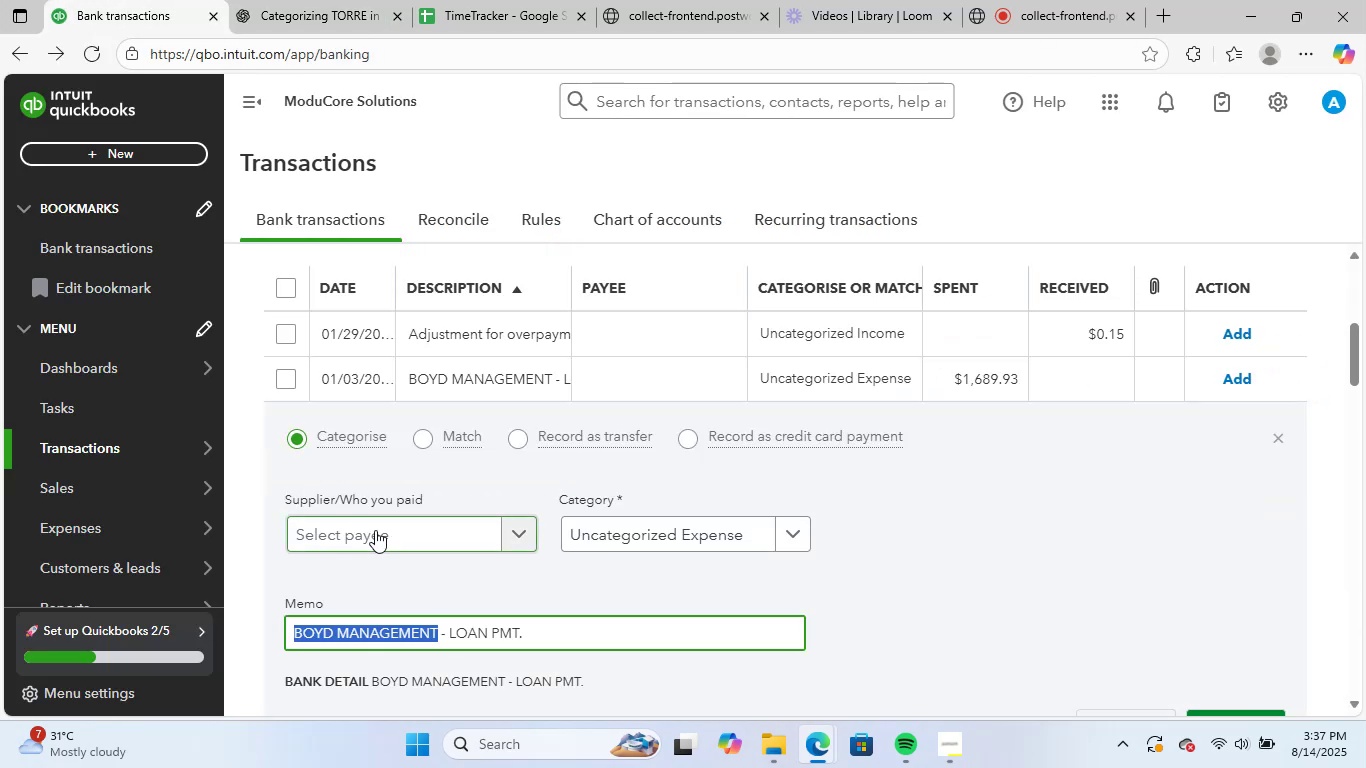 
key(Control+V)
 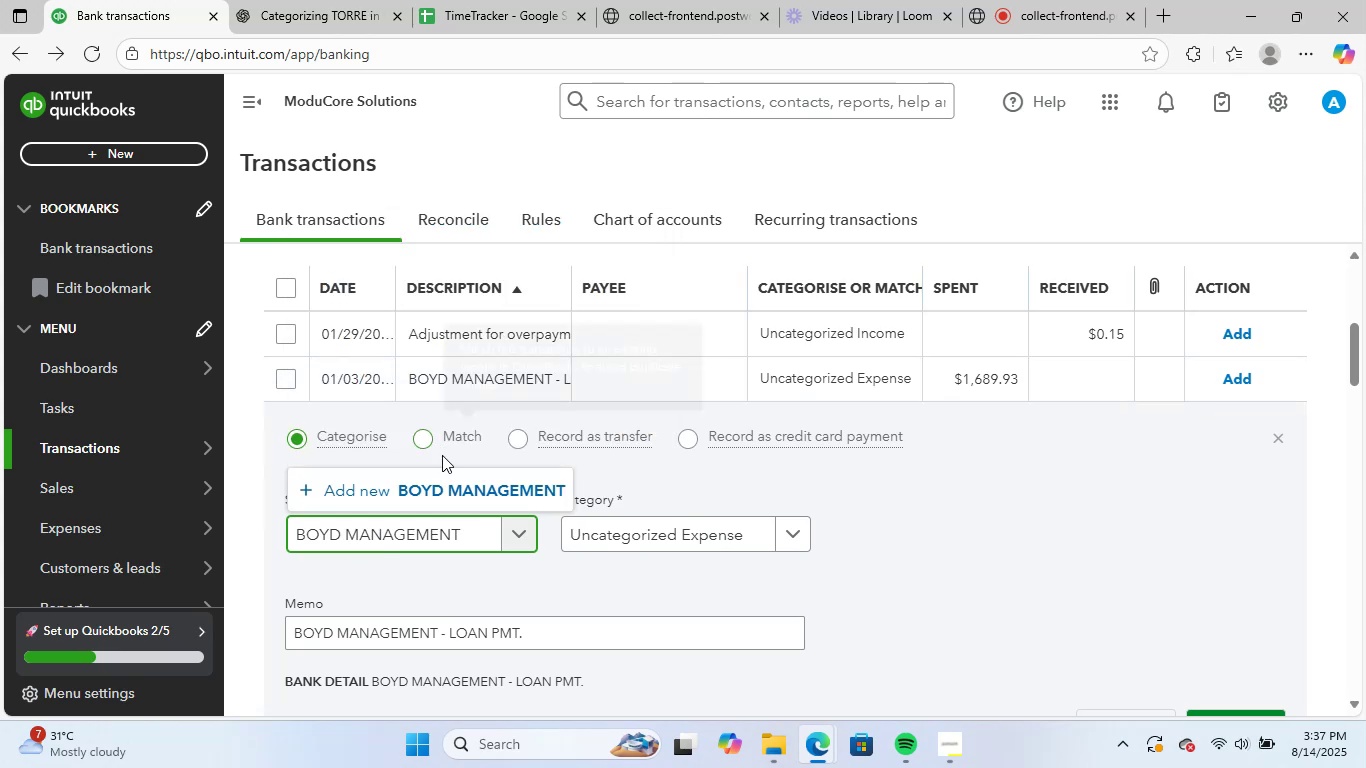 
left_click([424, 498])
 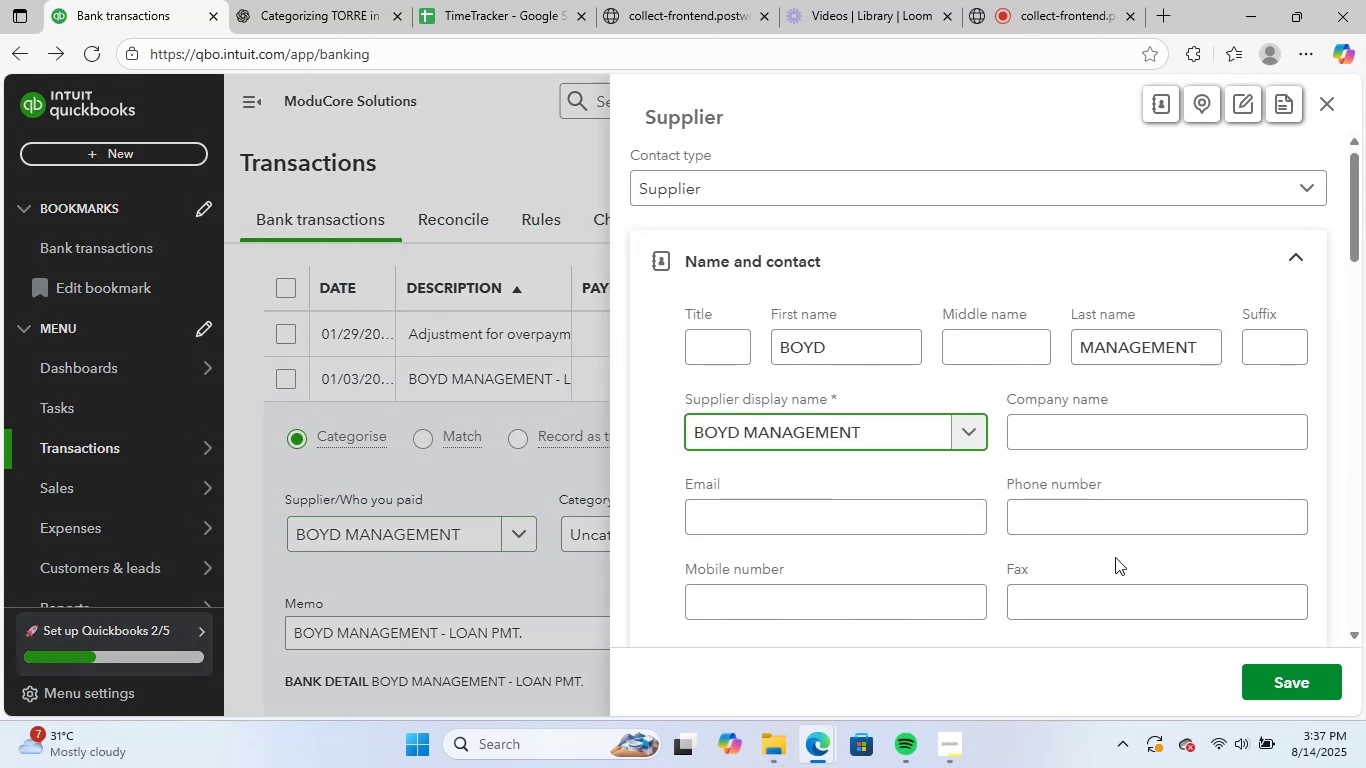 
left_click([1302, 684])
 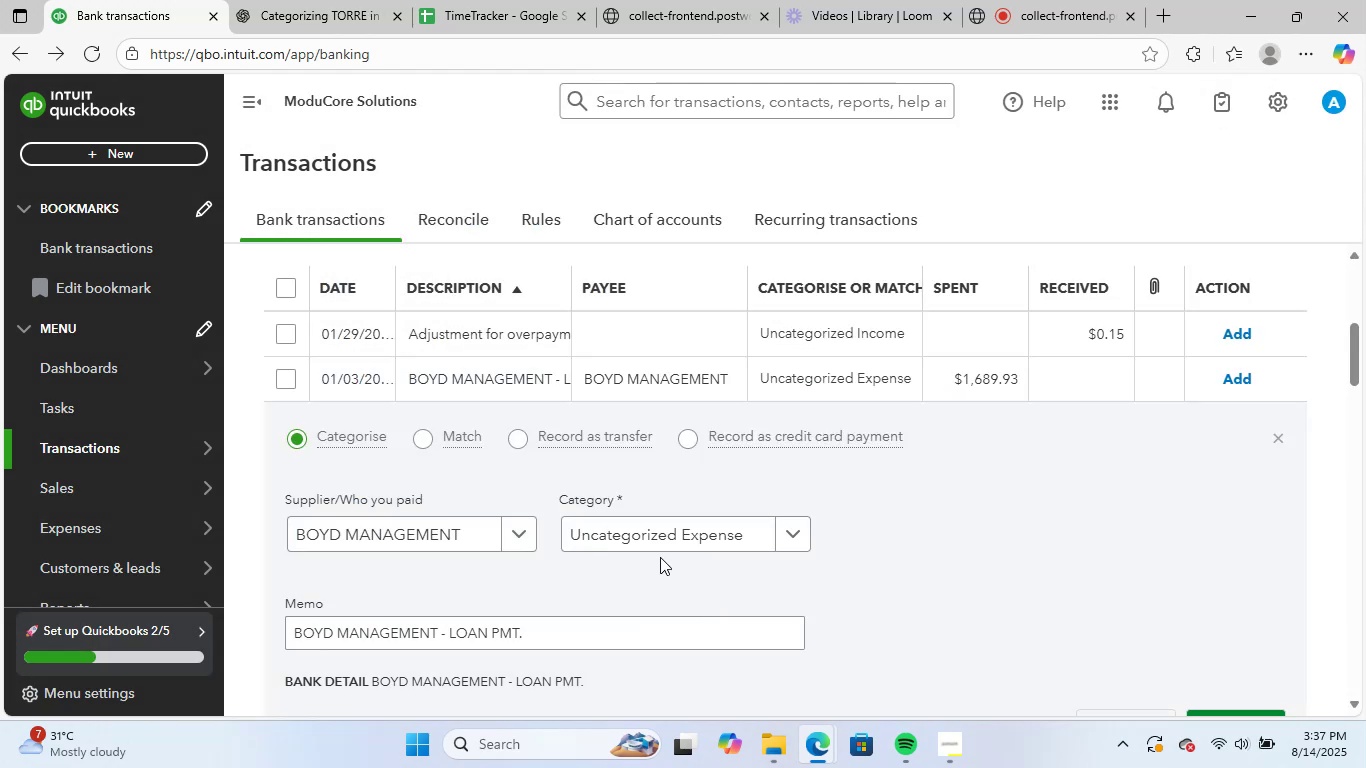 
left_click([612, 527])
 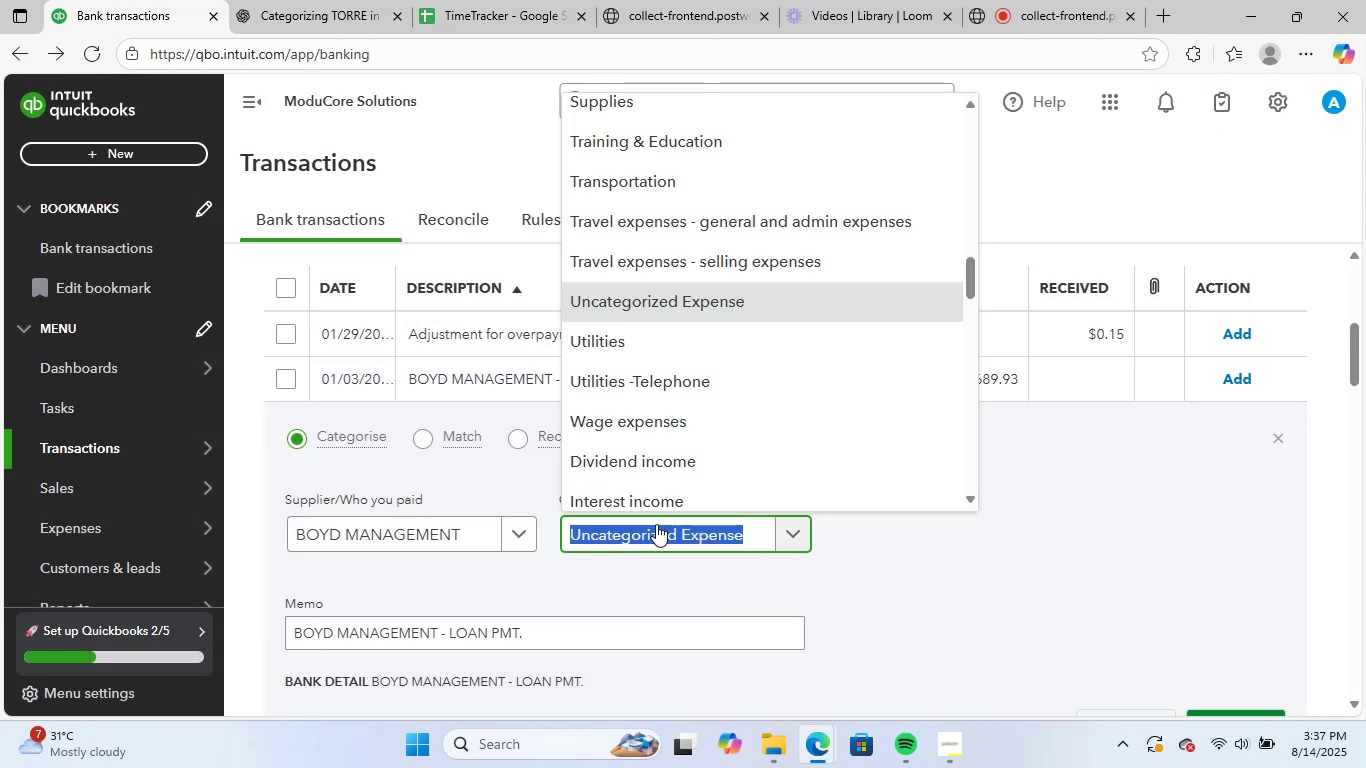 
type(loan)
 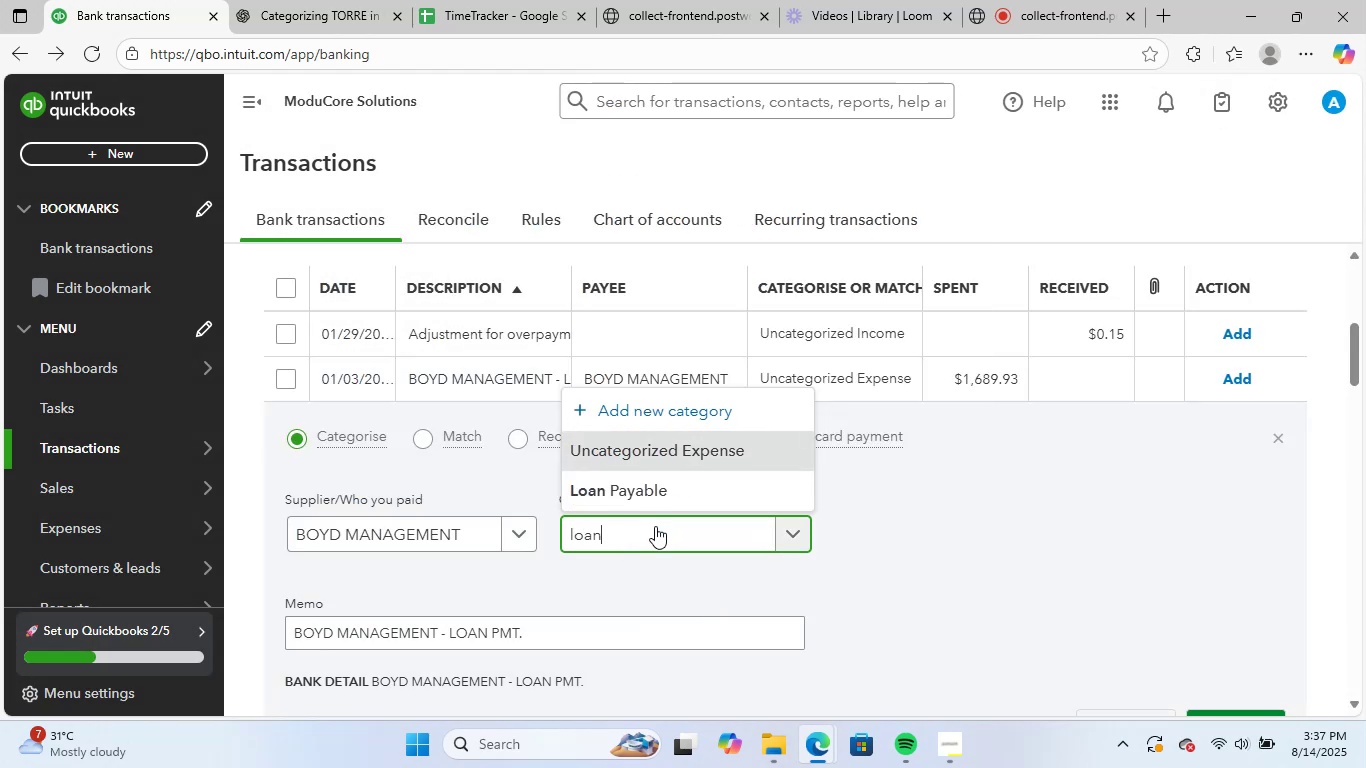 
left_click([702, 472])
 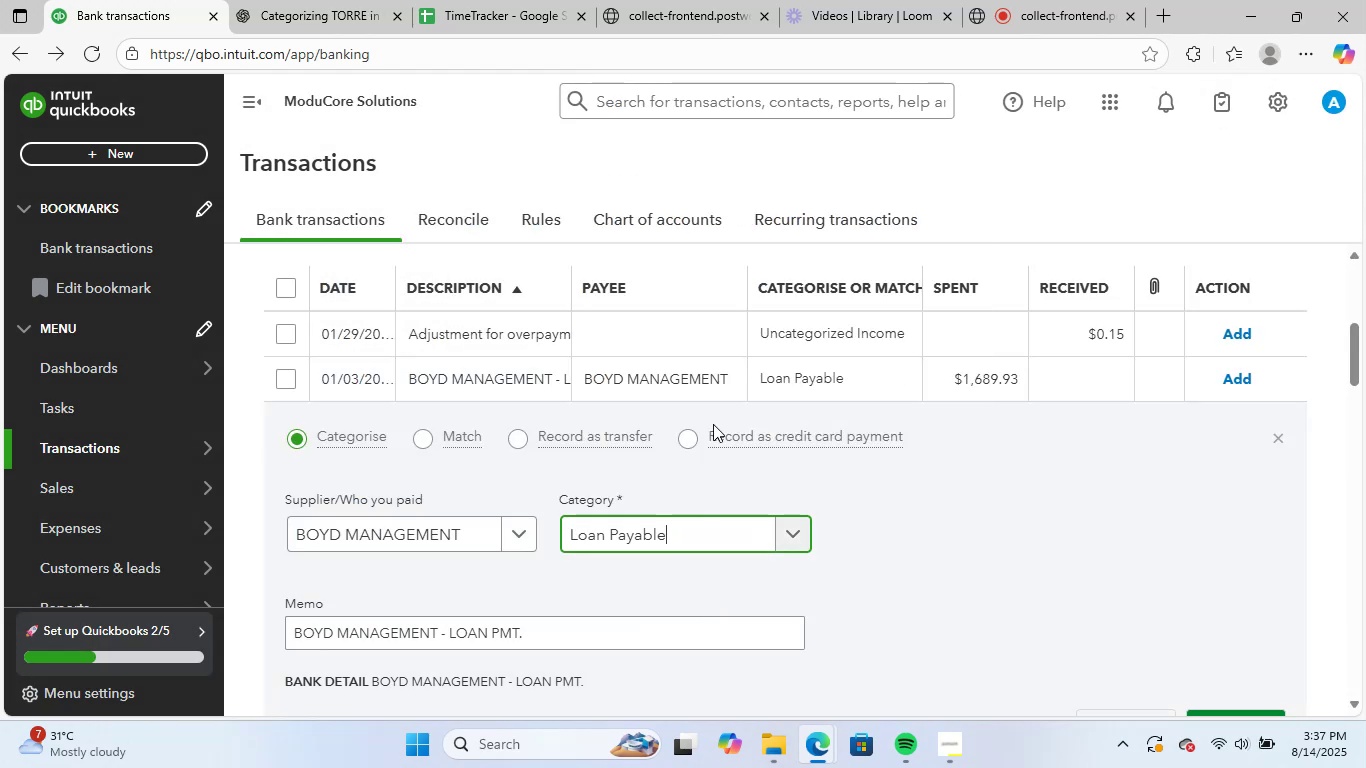 
scroll: coordinate [1080, 491], scroll_direction: down, amount: 2.0
 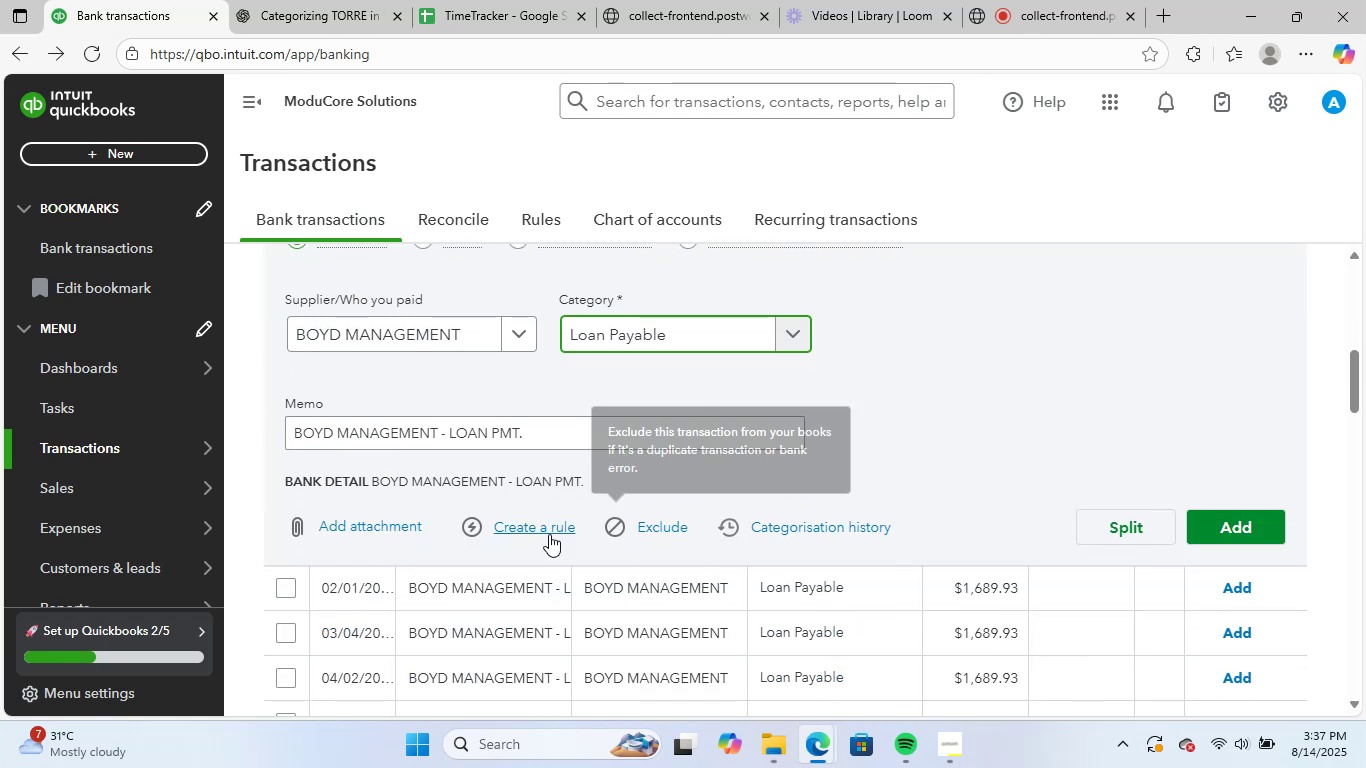 
left_click([540, 531])
 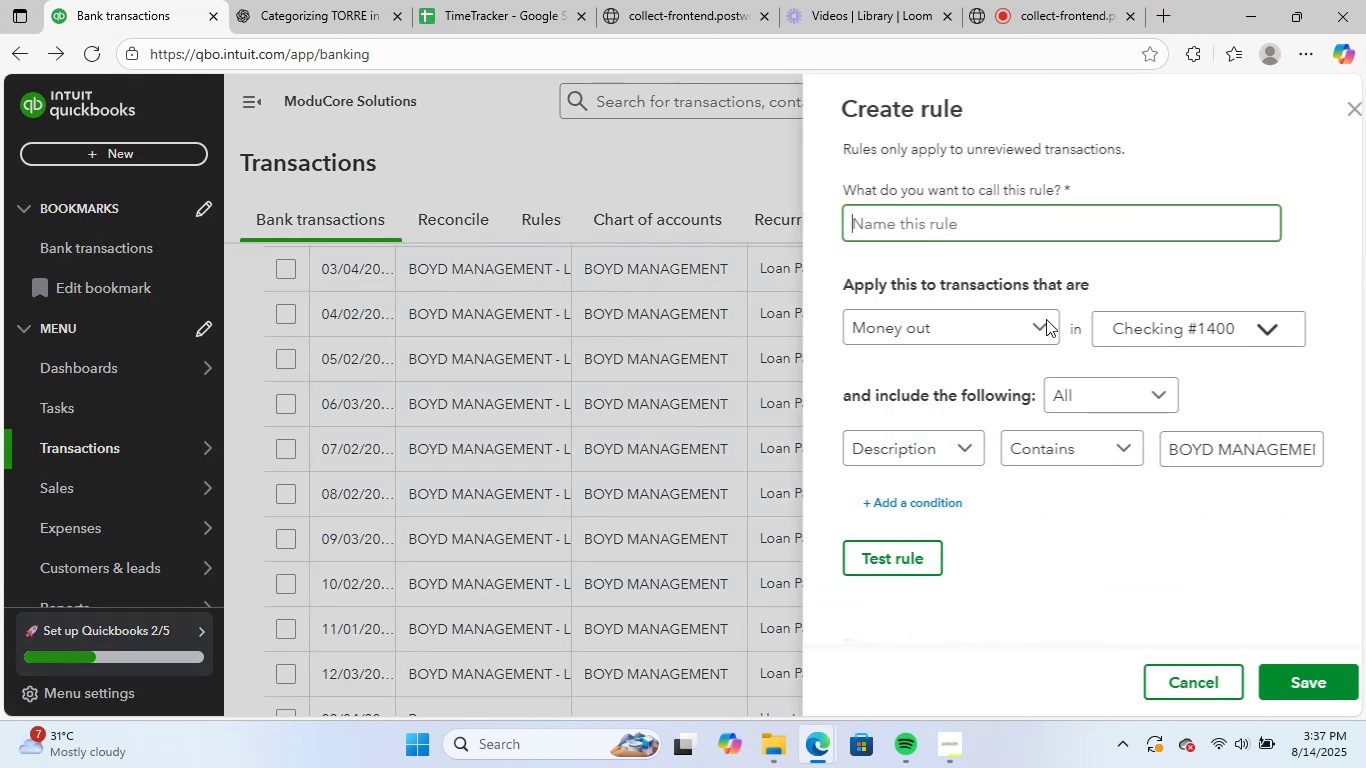 
key(Control+V)
 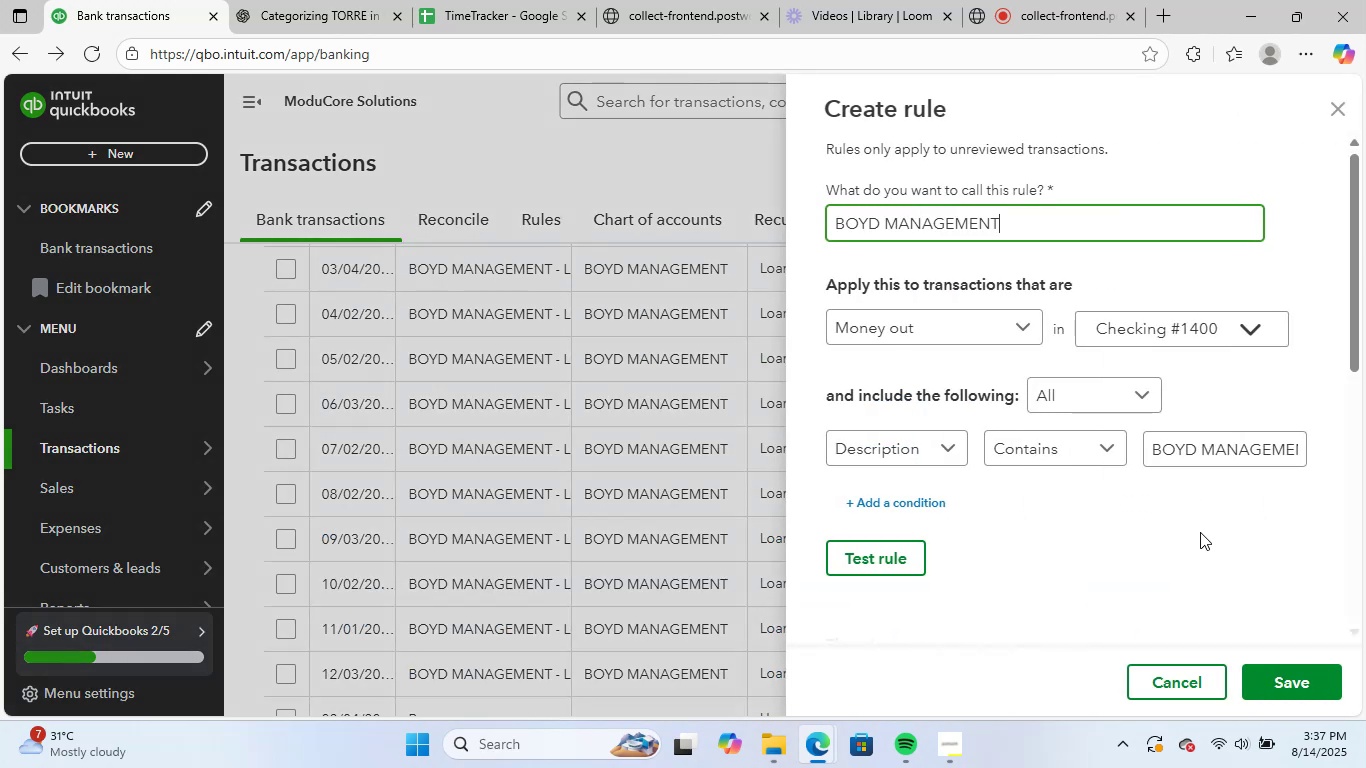 
scroll: coordinate [1181, 567], scroll_direction: down, amount: 8.0
 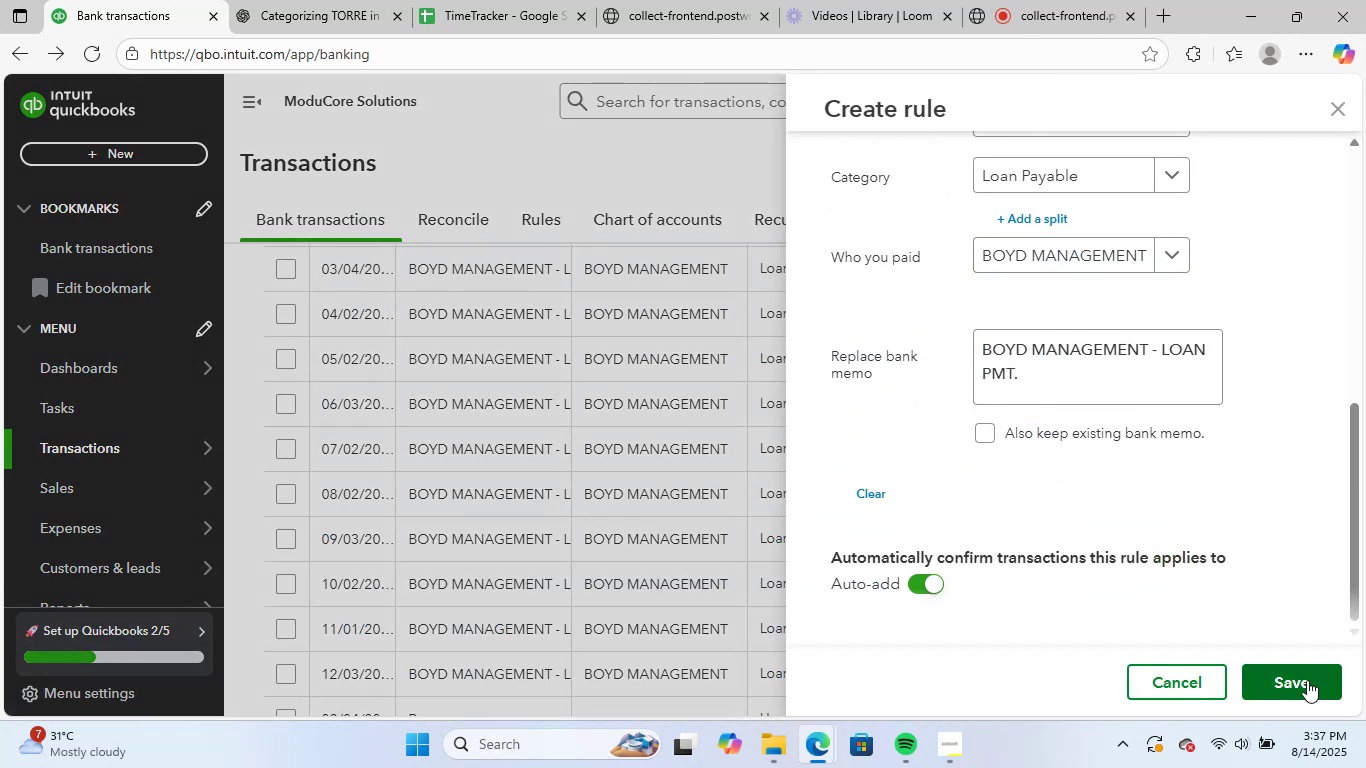 
left_click([1303, 674])
 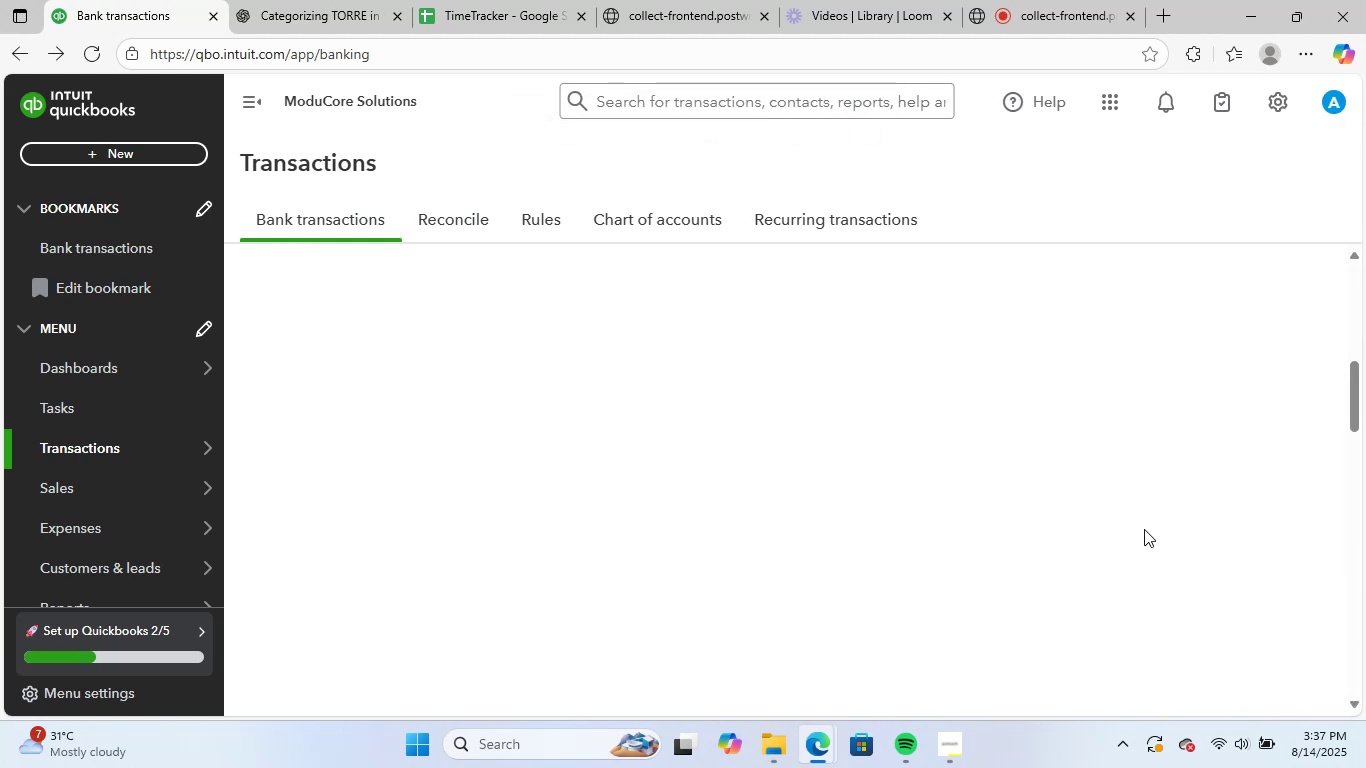 
wait(6.02)
 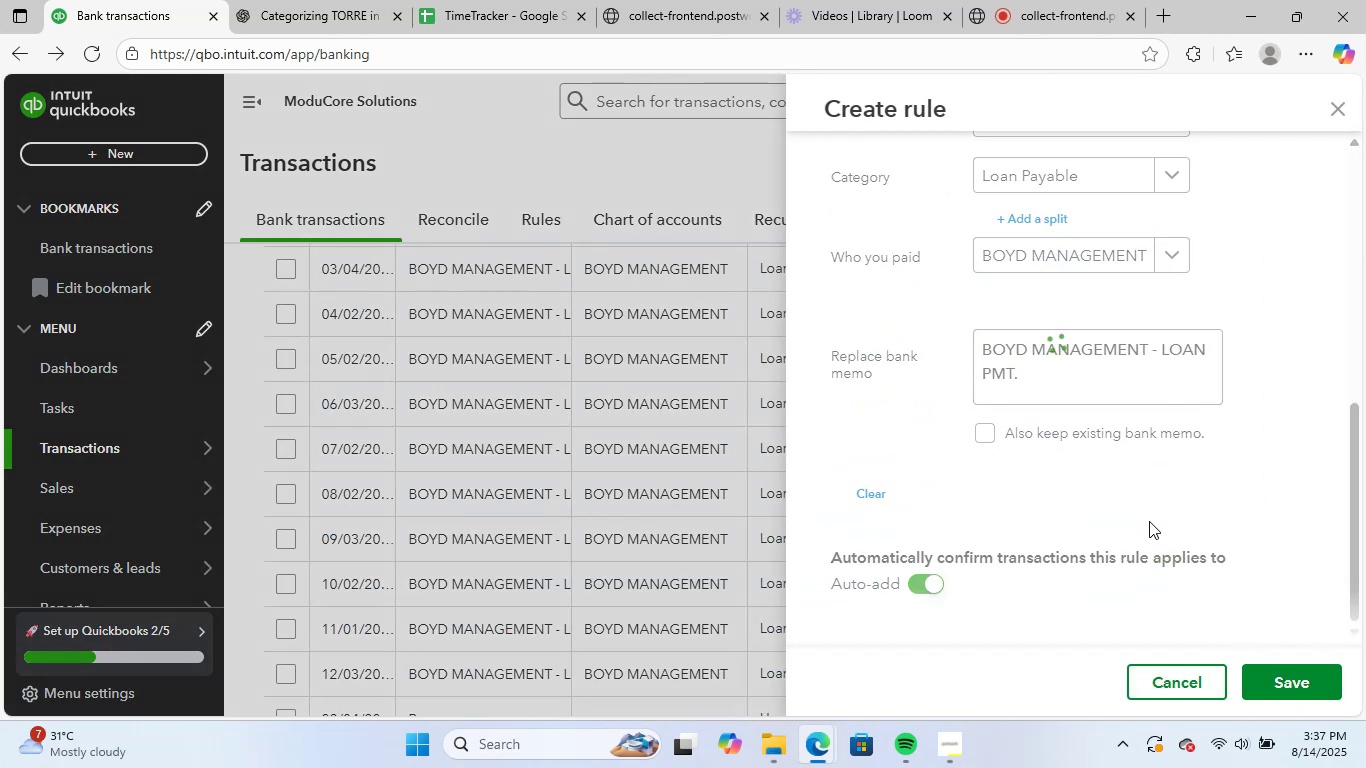 
scroll: coordinate [997, 547], scroll_direction: up, amount: 7.0
 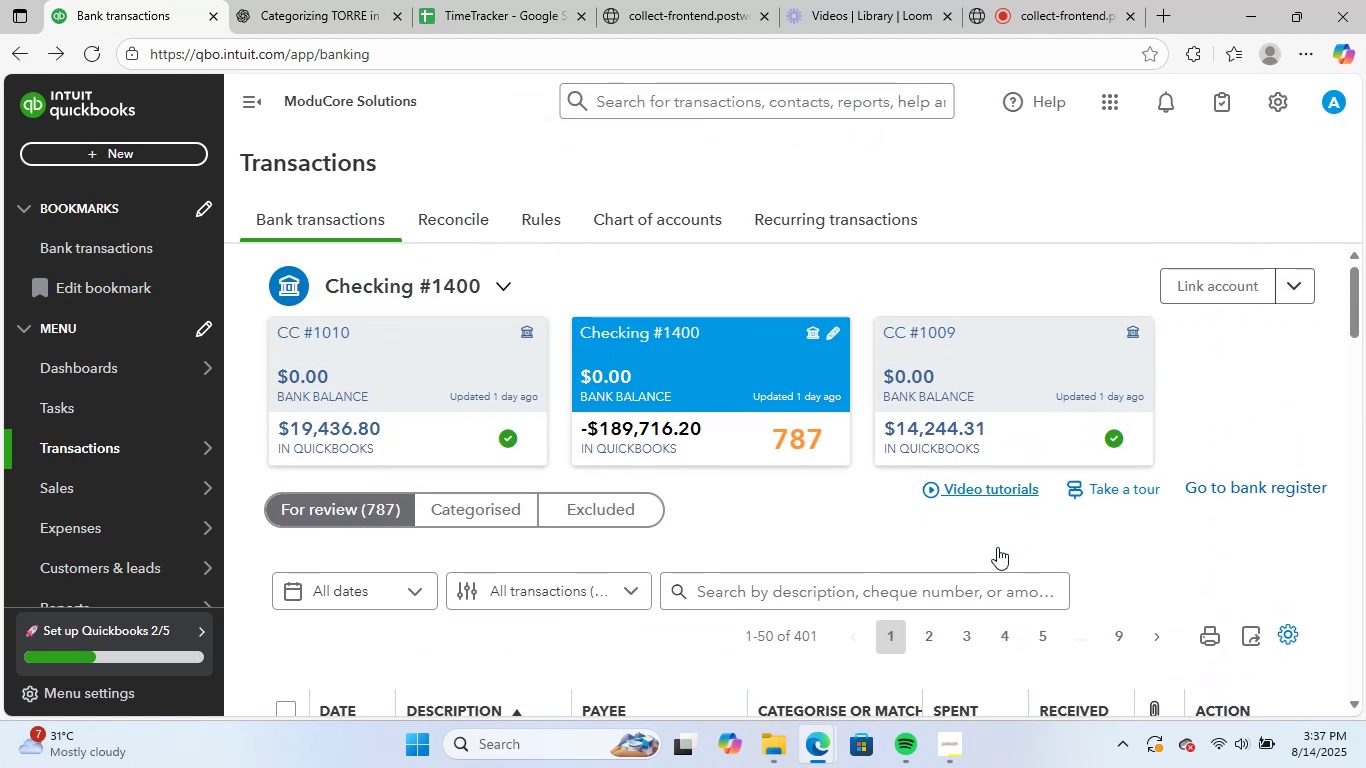 
scroll: coordinate [997, 548], scroll_direction: down, amount: 4.0
 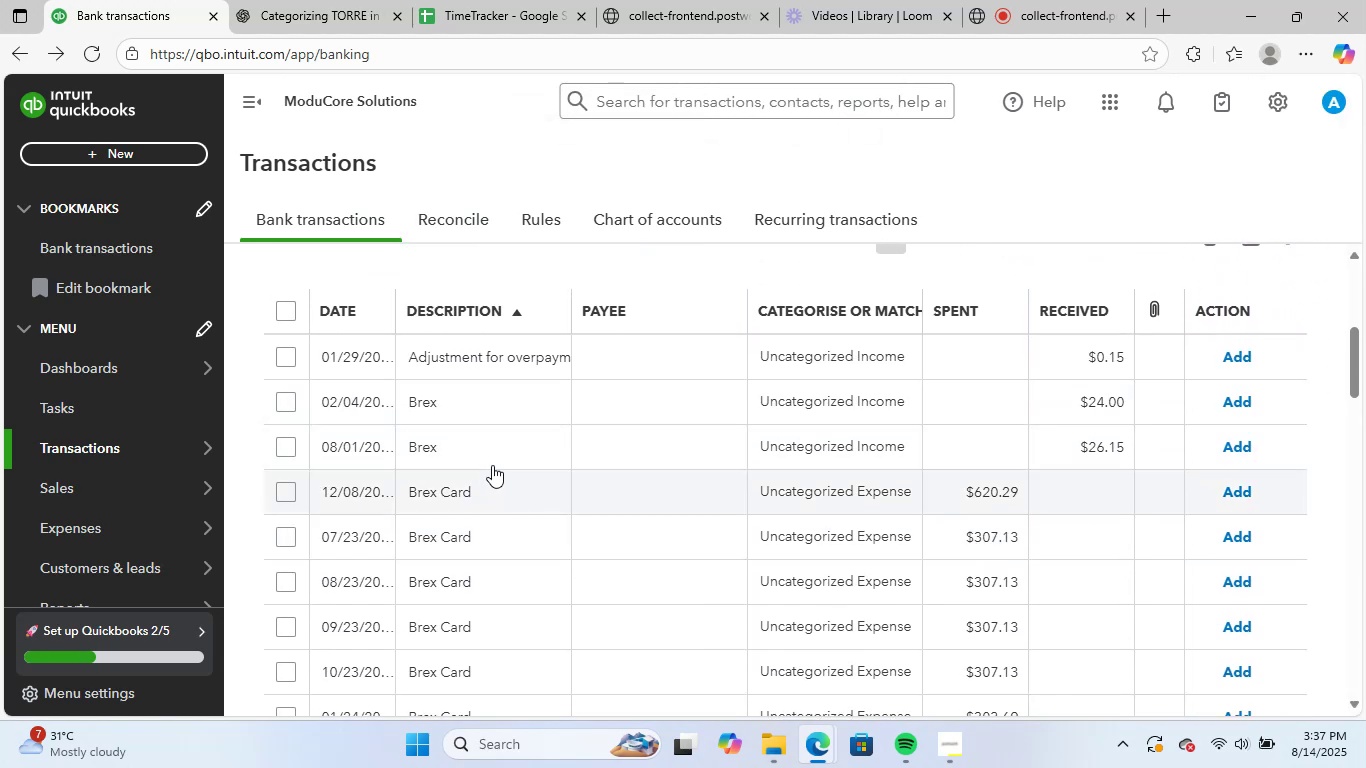 
left_click([503, 454])
 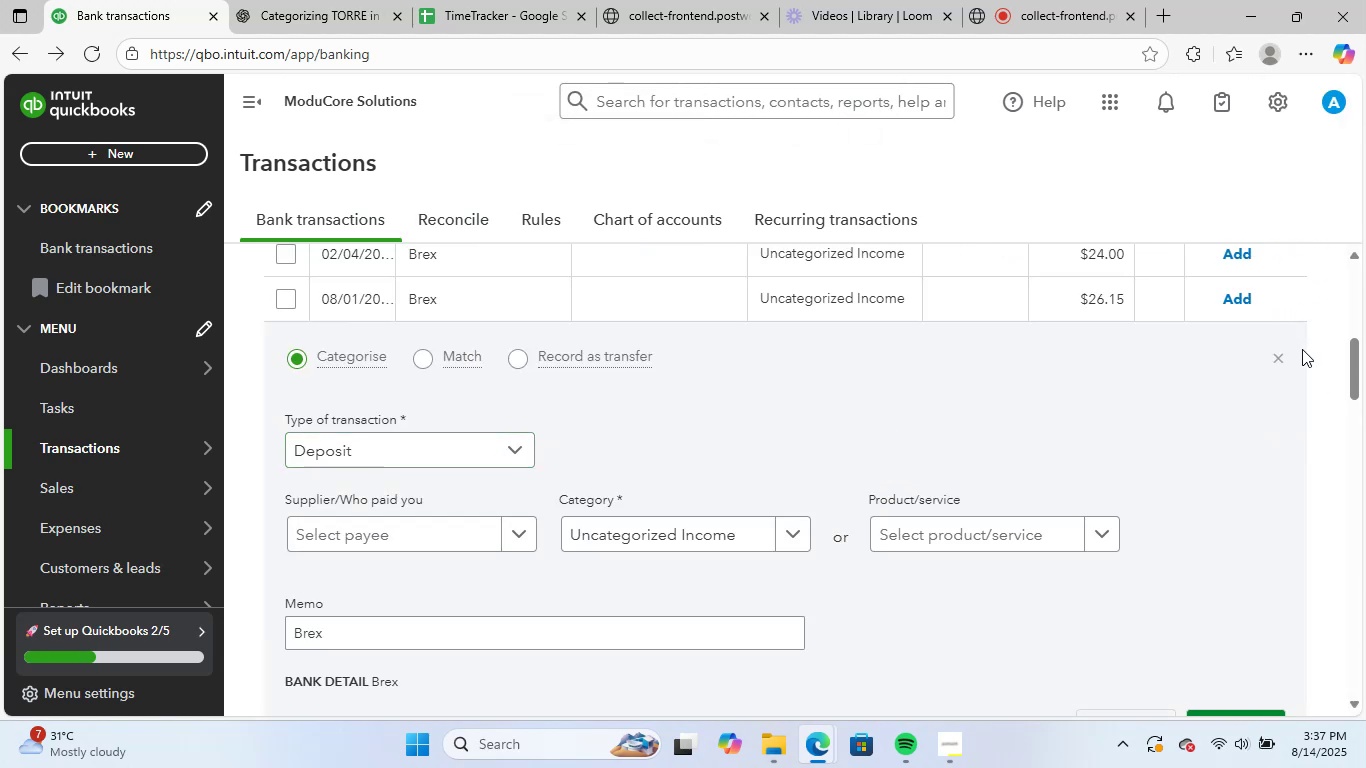 
left_click([1281, 363])
 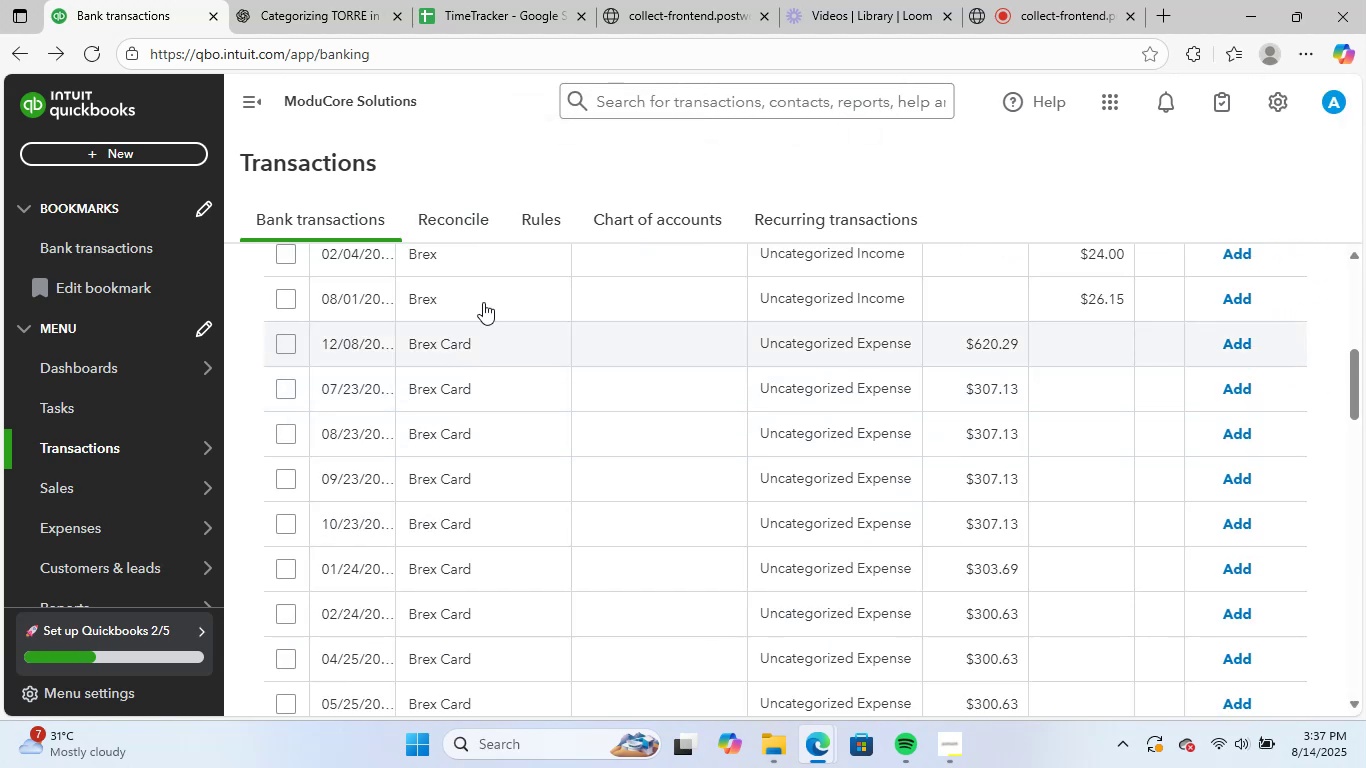 
scroll: coordinate [490, 346], scroll_direction: up, amount: 1.0
 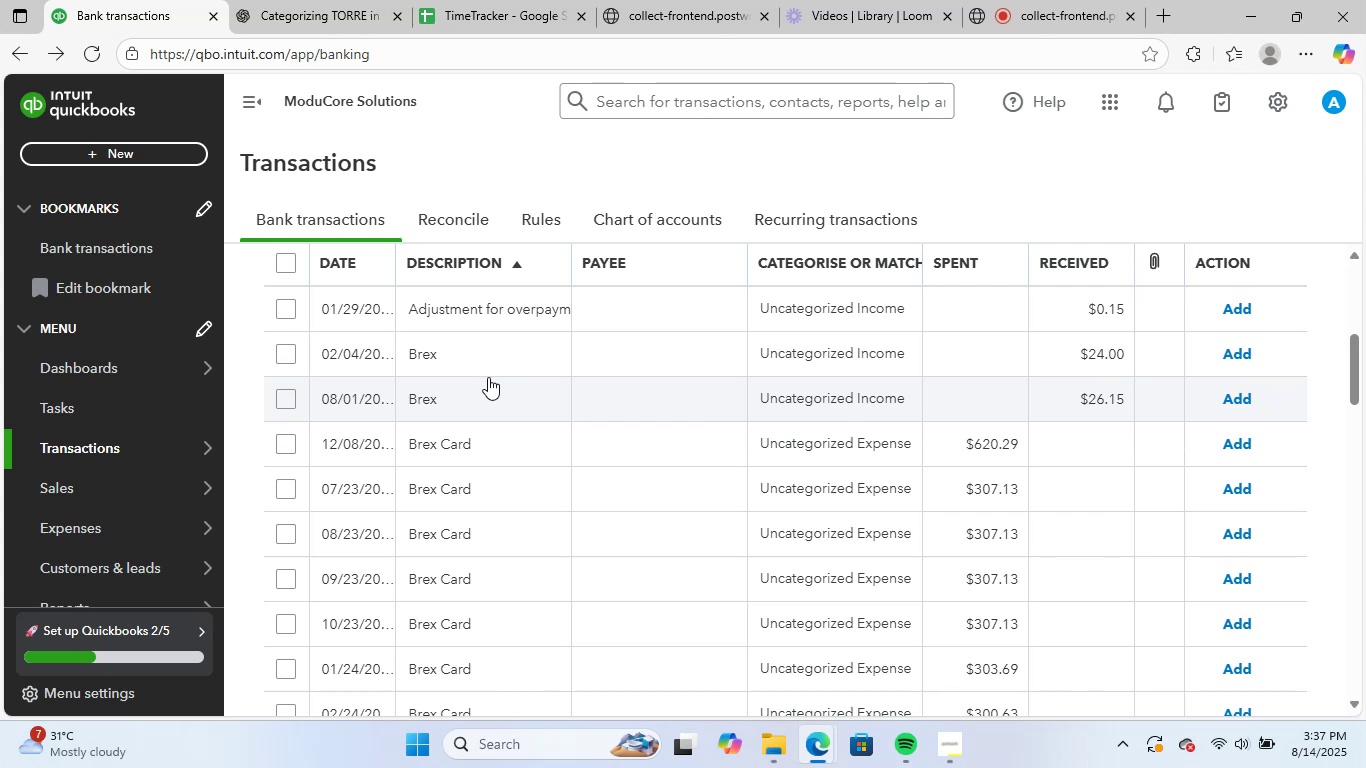 
left_click([484, 353])
 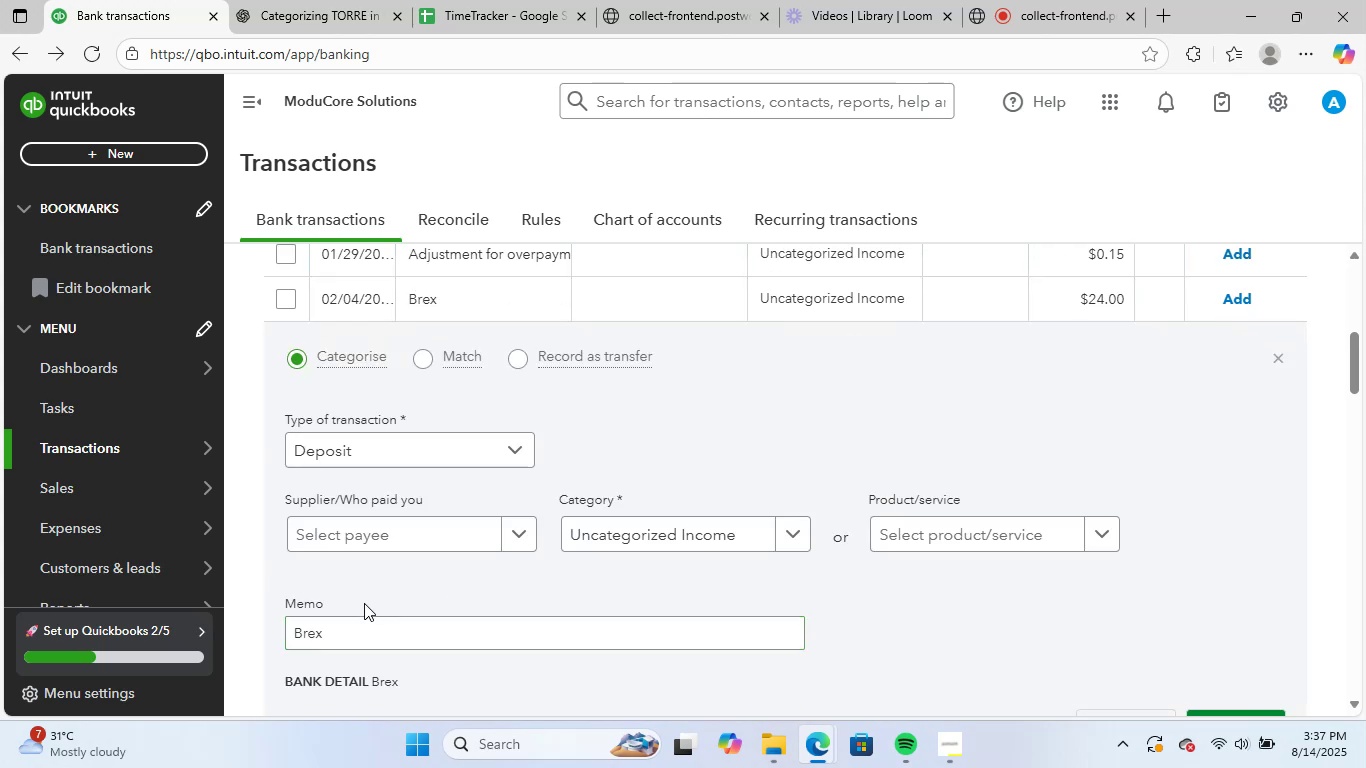 
left_click_drag(start_coordinate=[327, 622], to_coordinate=[252, 621])
 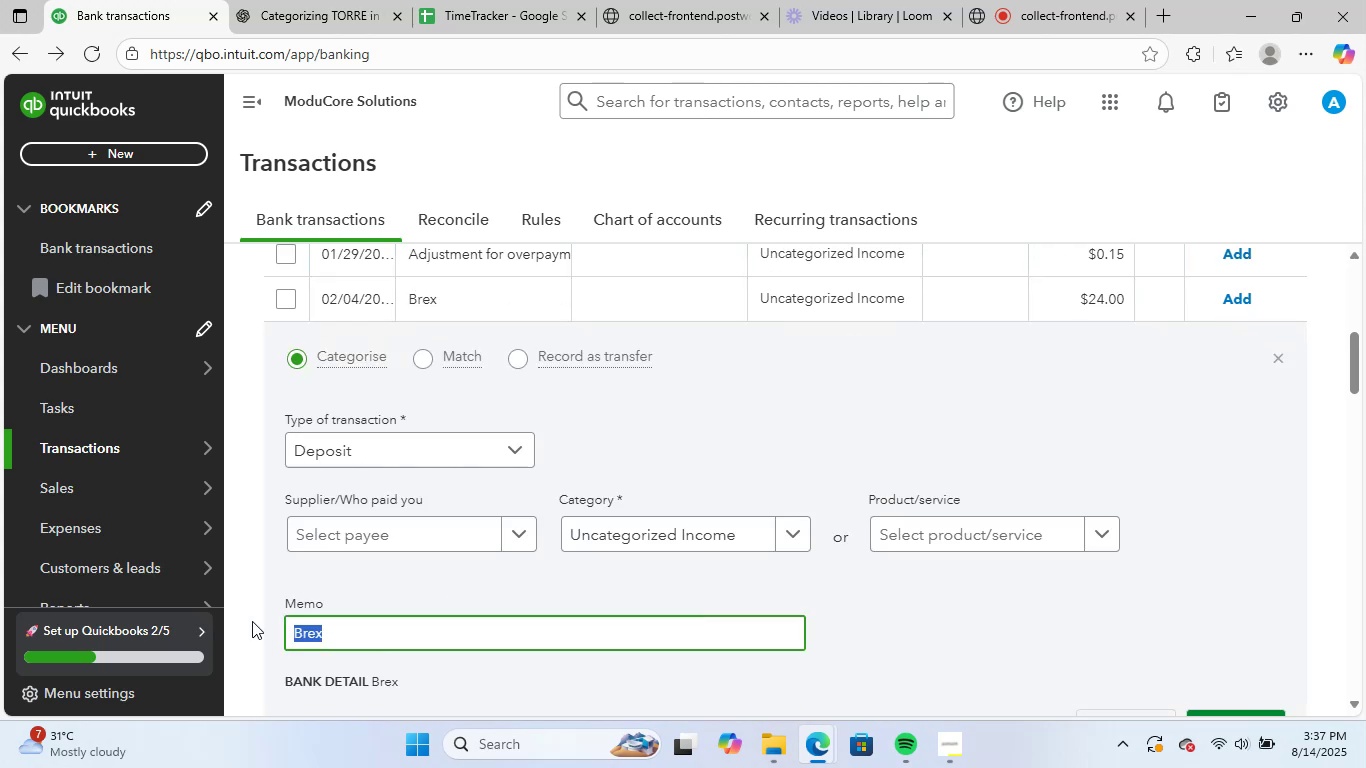 
key(Control+ControlLeft)
 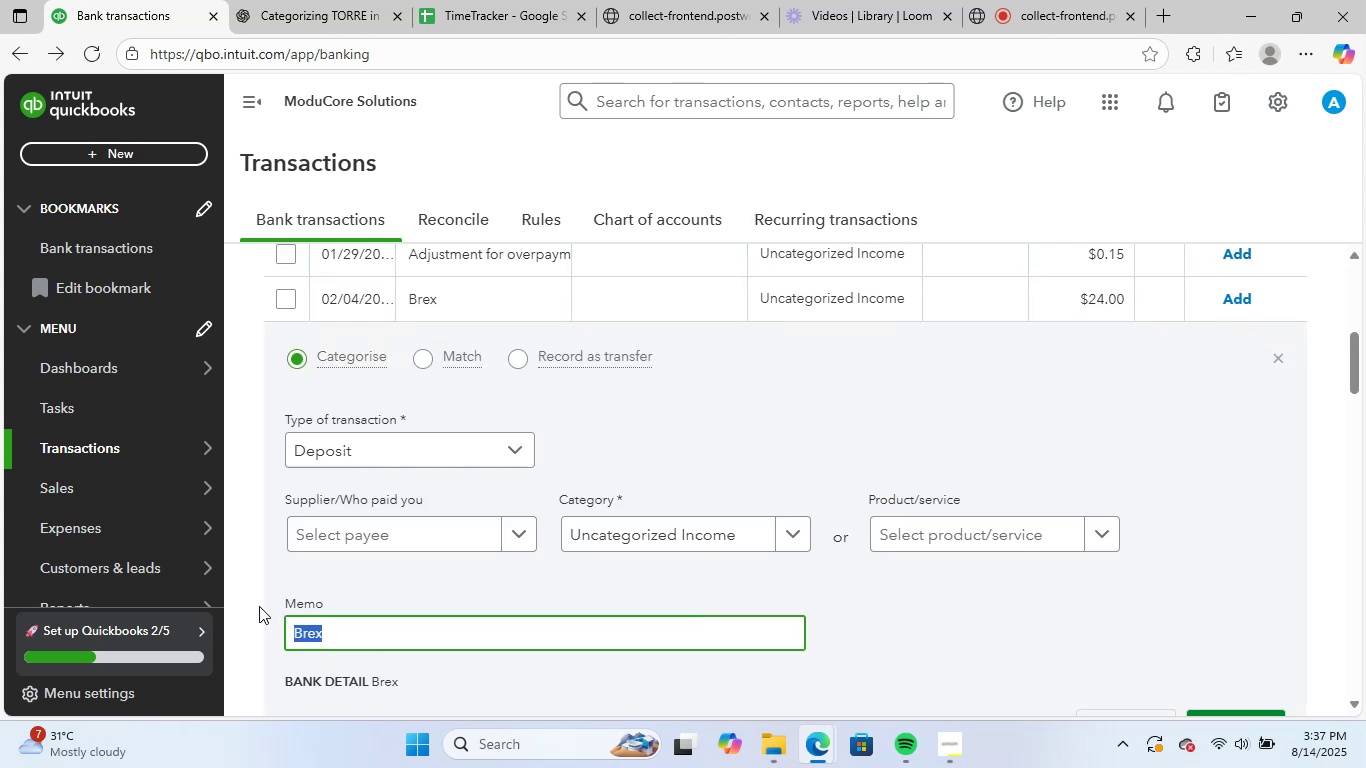 
key(Control+C)
 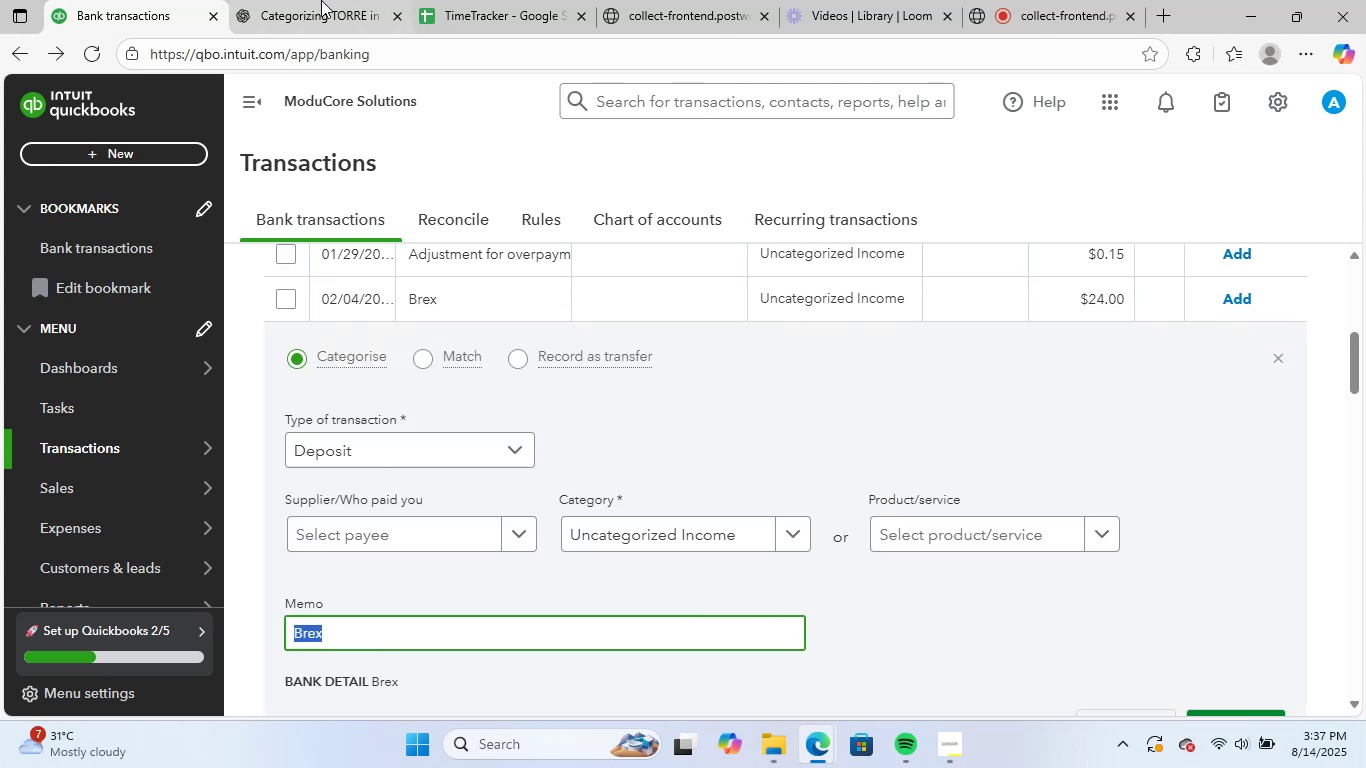 
left_click([321, 0])
 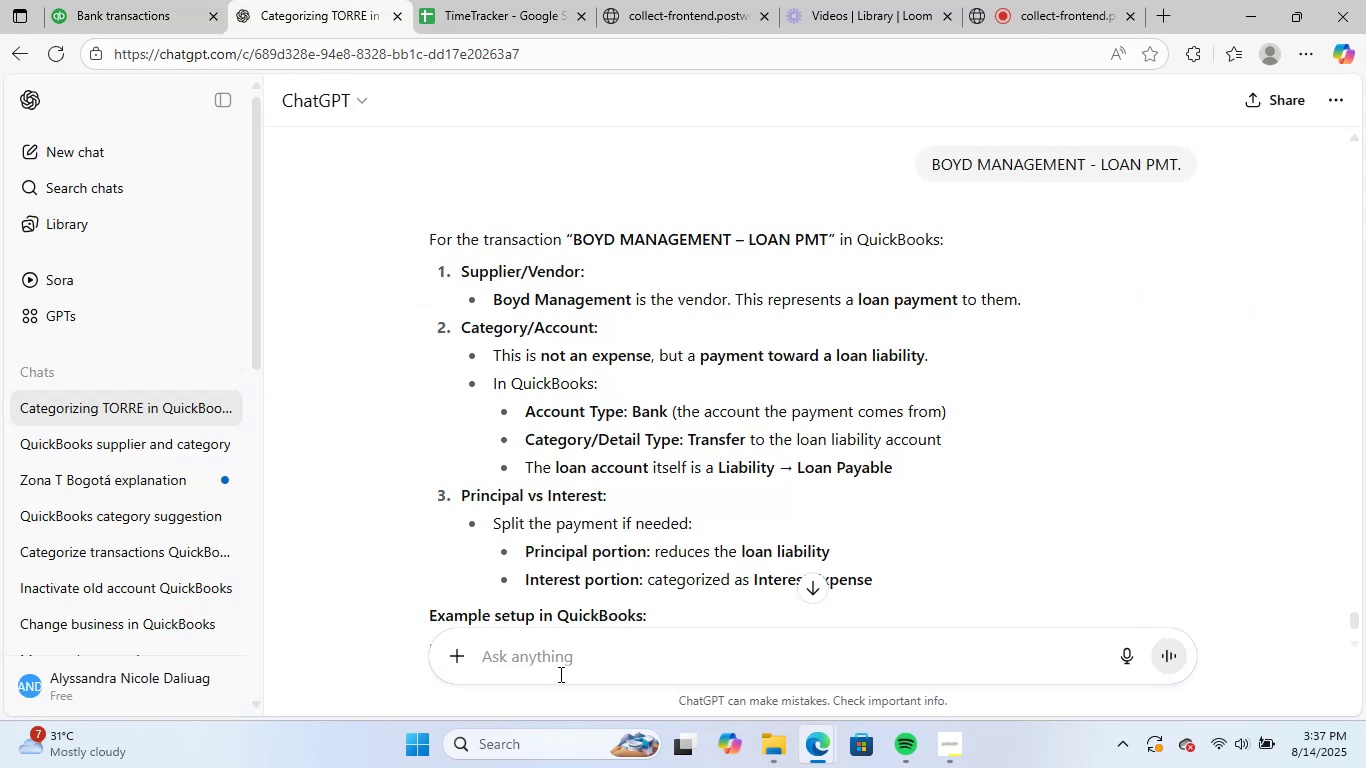 
key(Control+ControlLeft)
 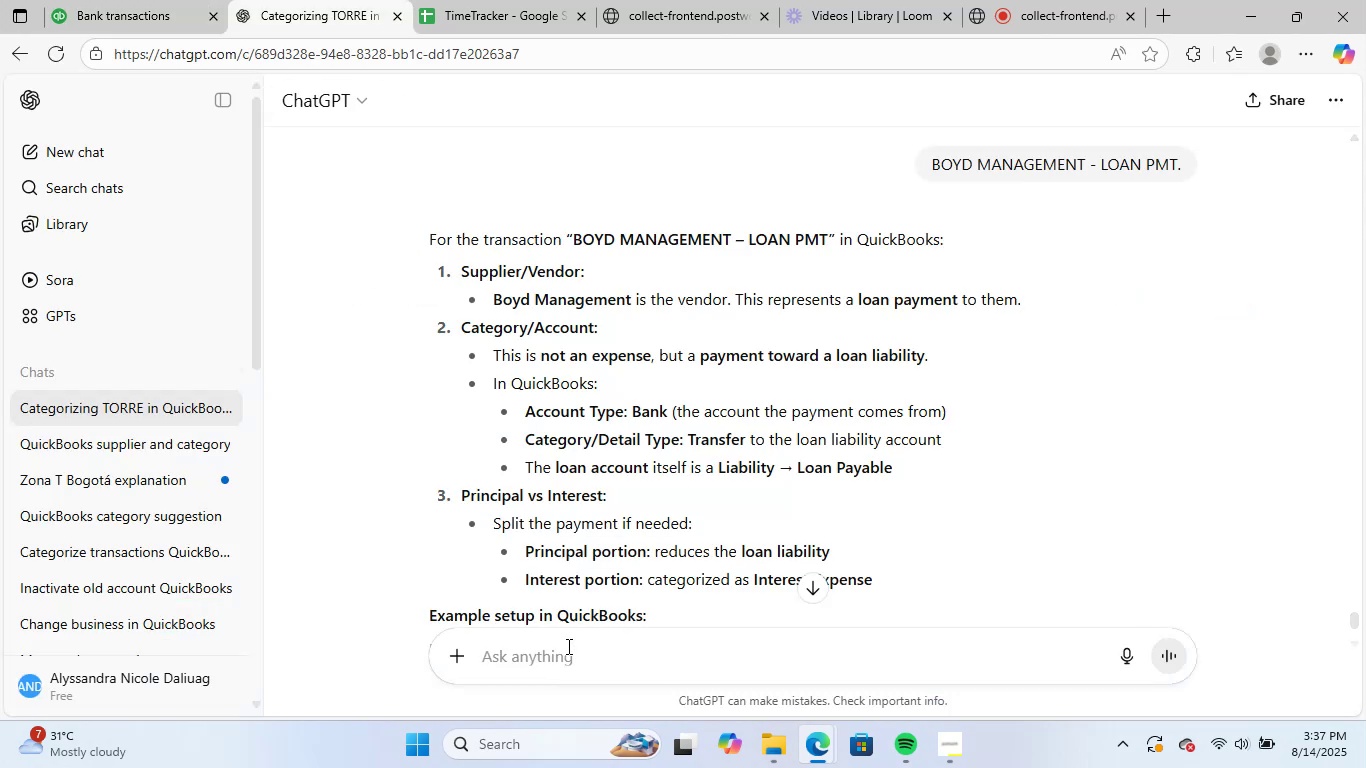 
key(Control+V)
 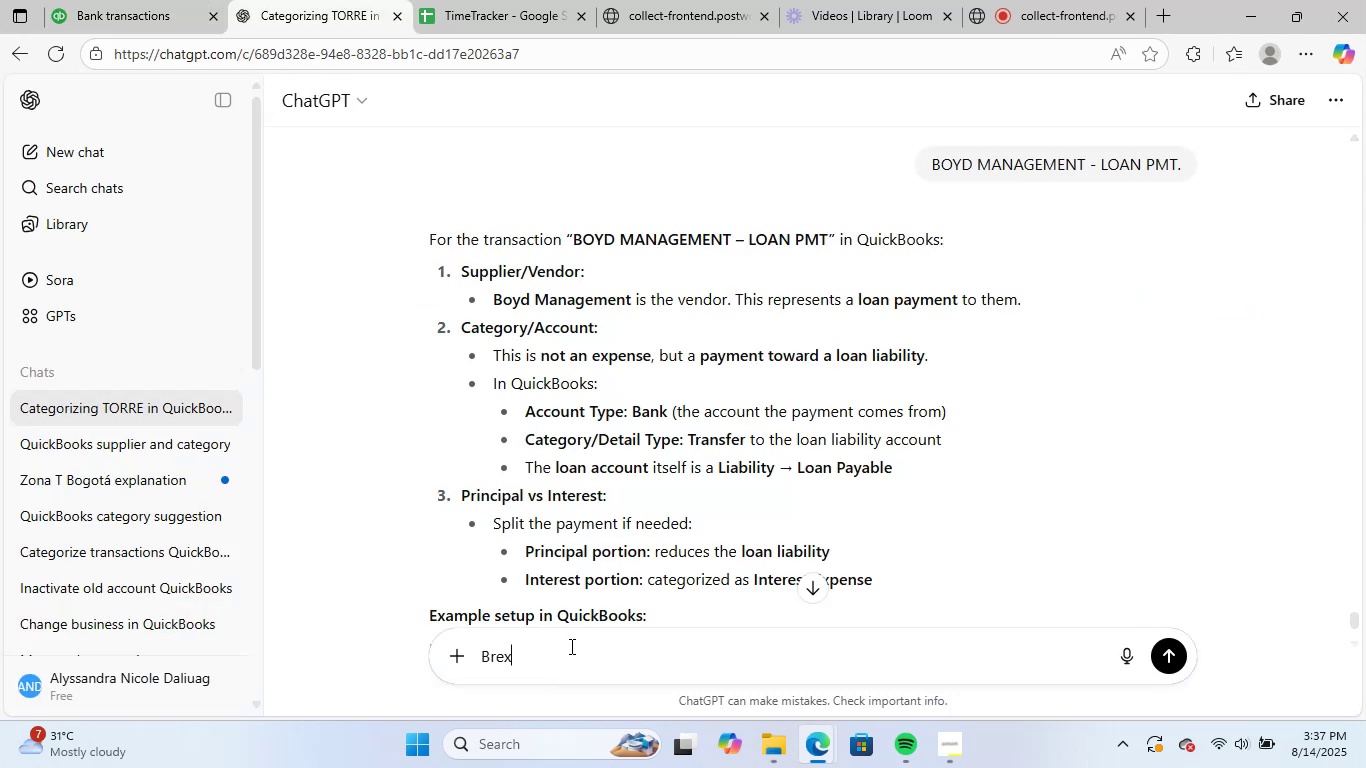 
key(NumpadEnter)
 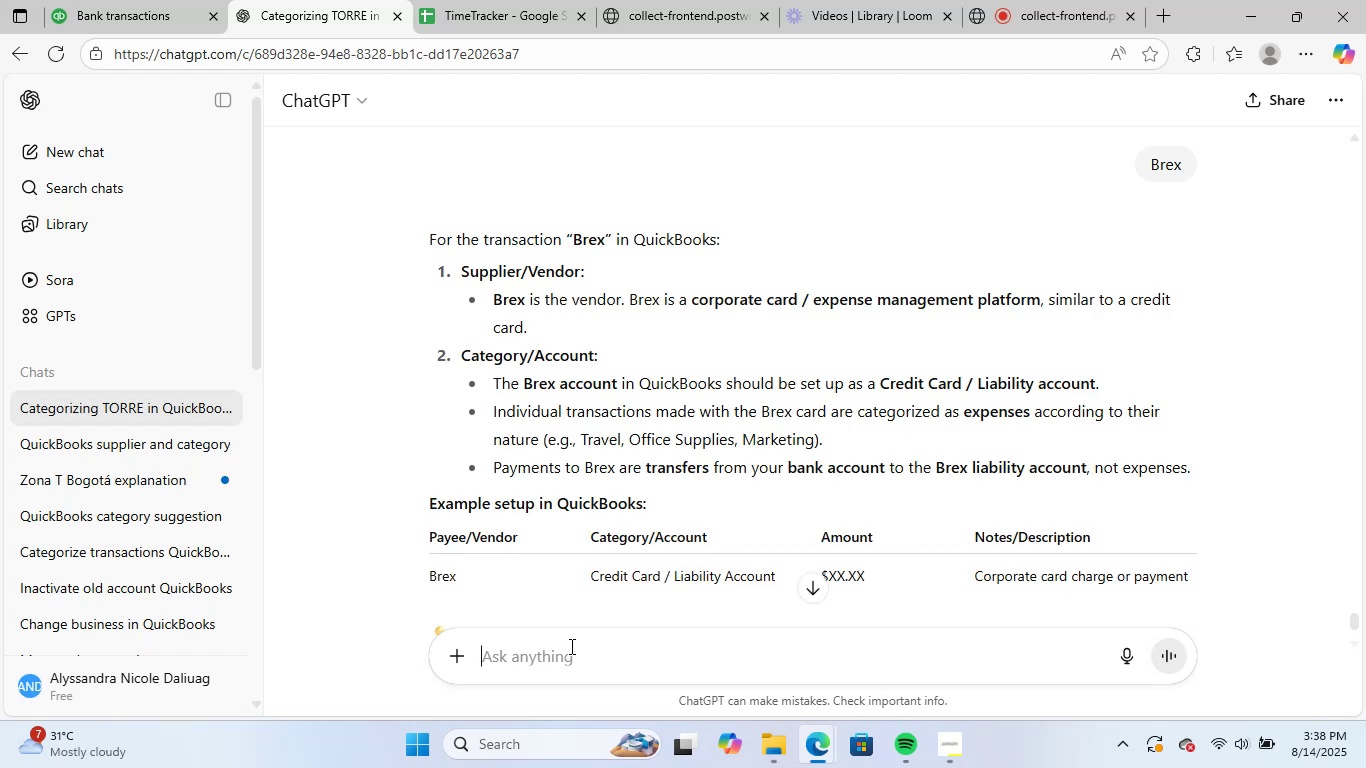 
wait(15.62)
 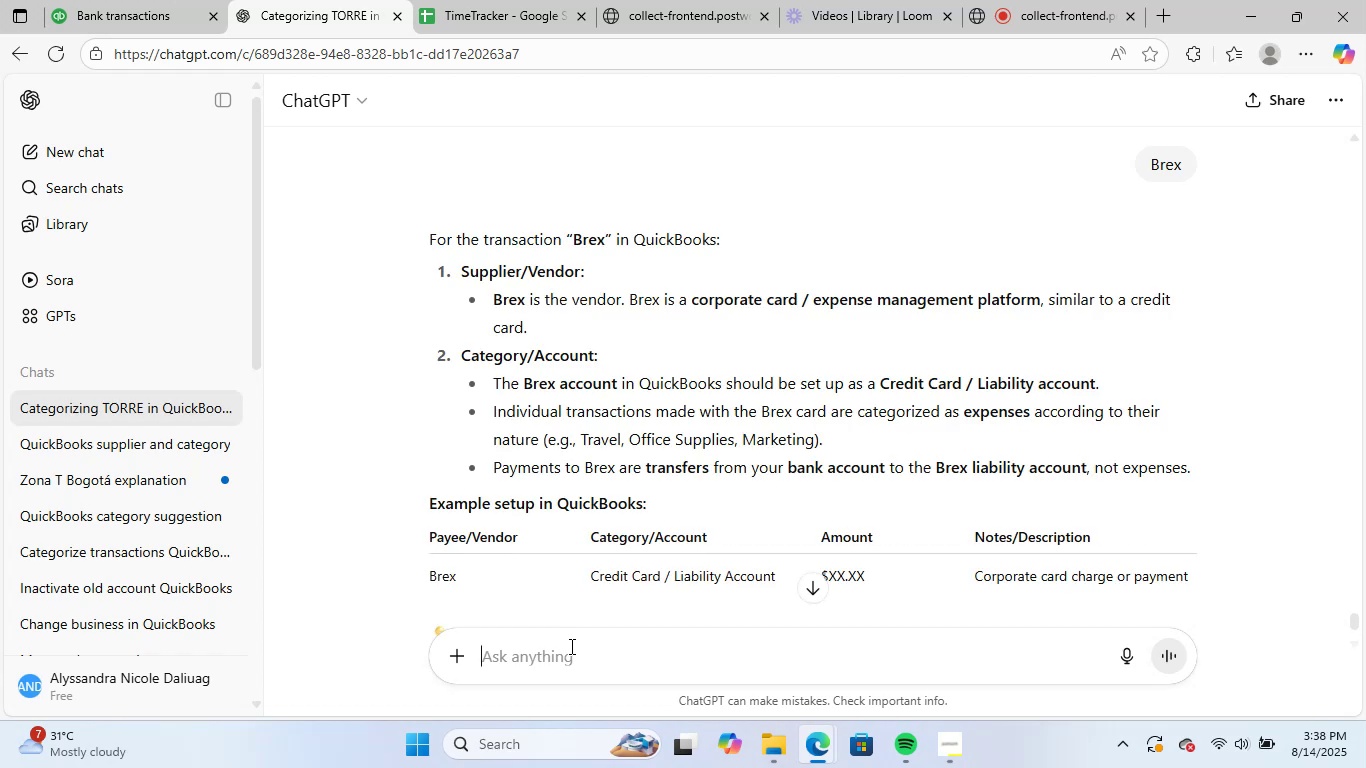 
left_click([516, 462])
 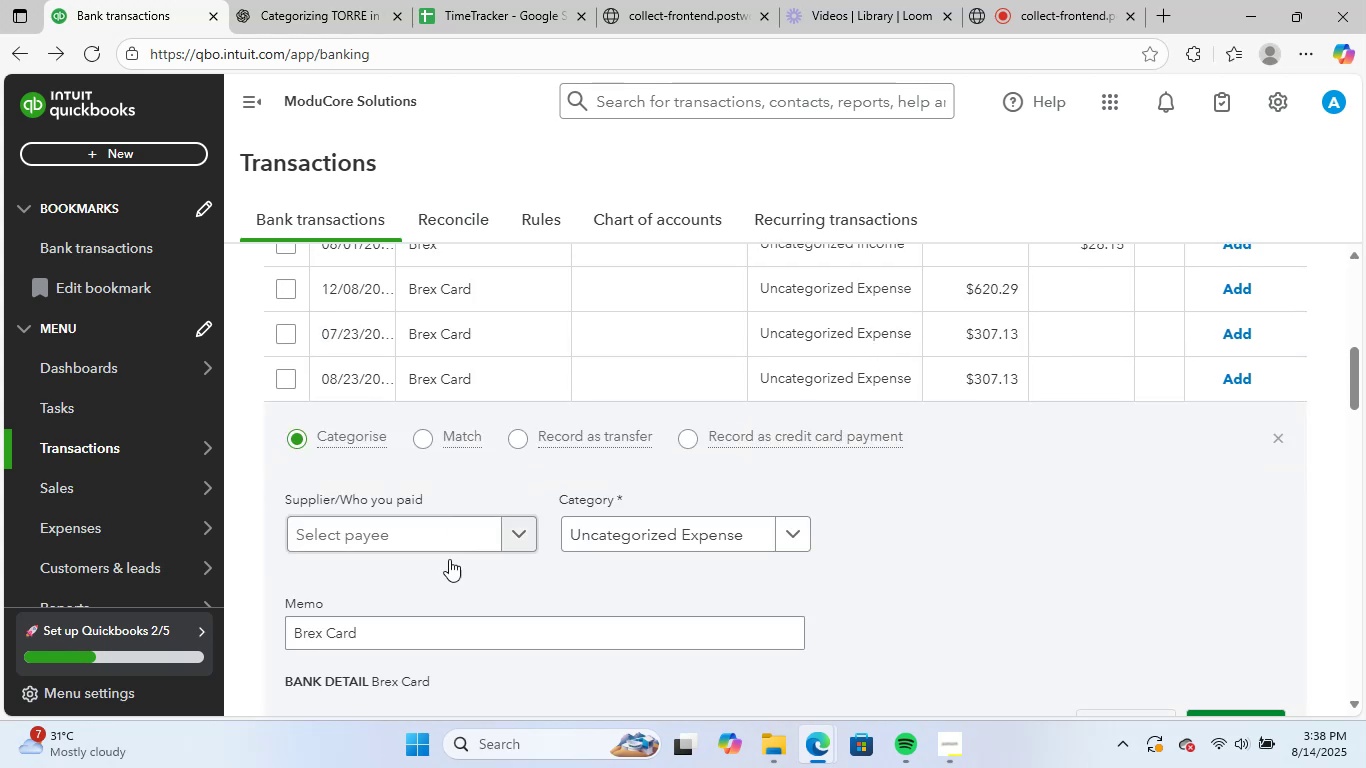 
left_click_drag(start_coordinate=[409, 631], to_coordinate=[252, 626])
 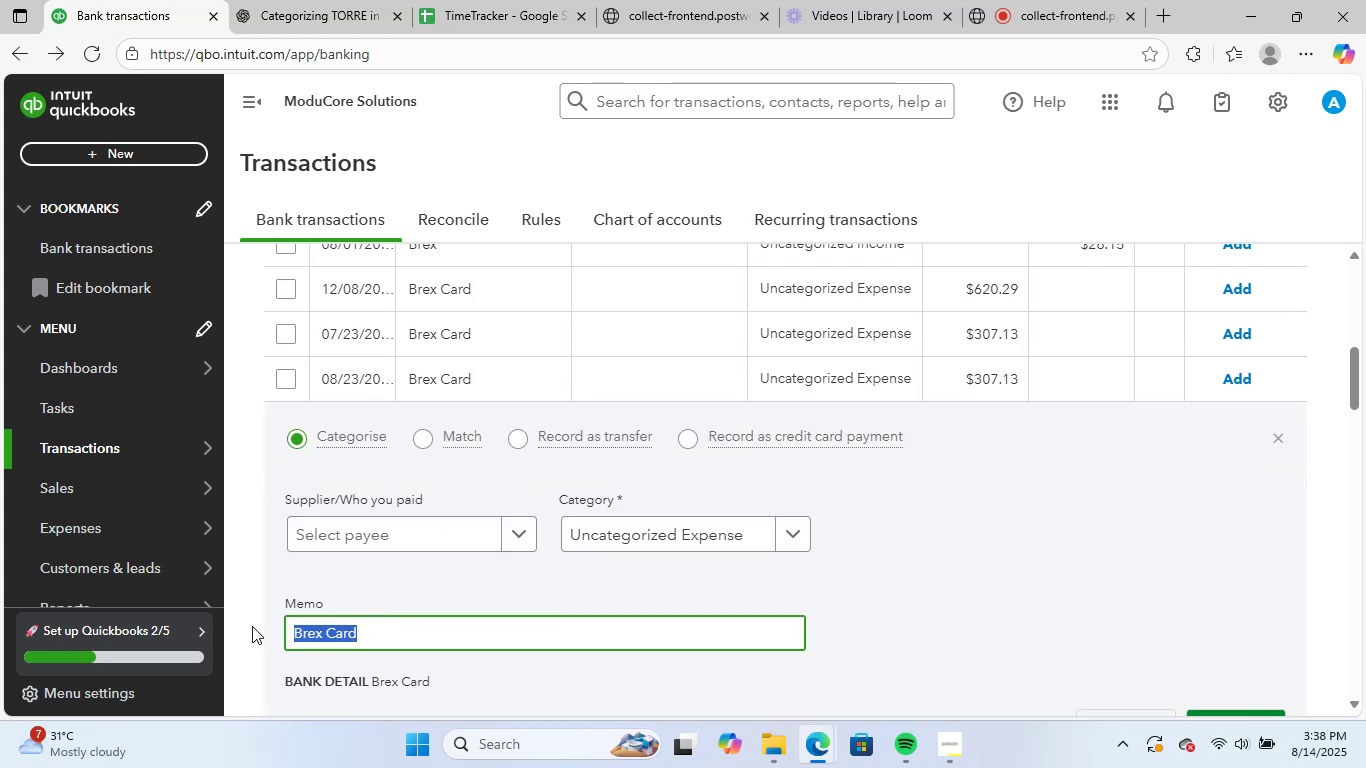 
key(Control+C)
 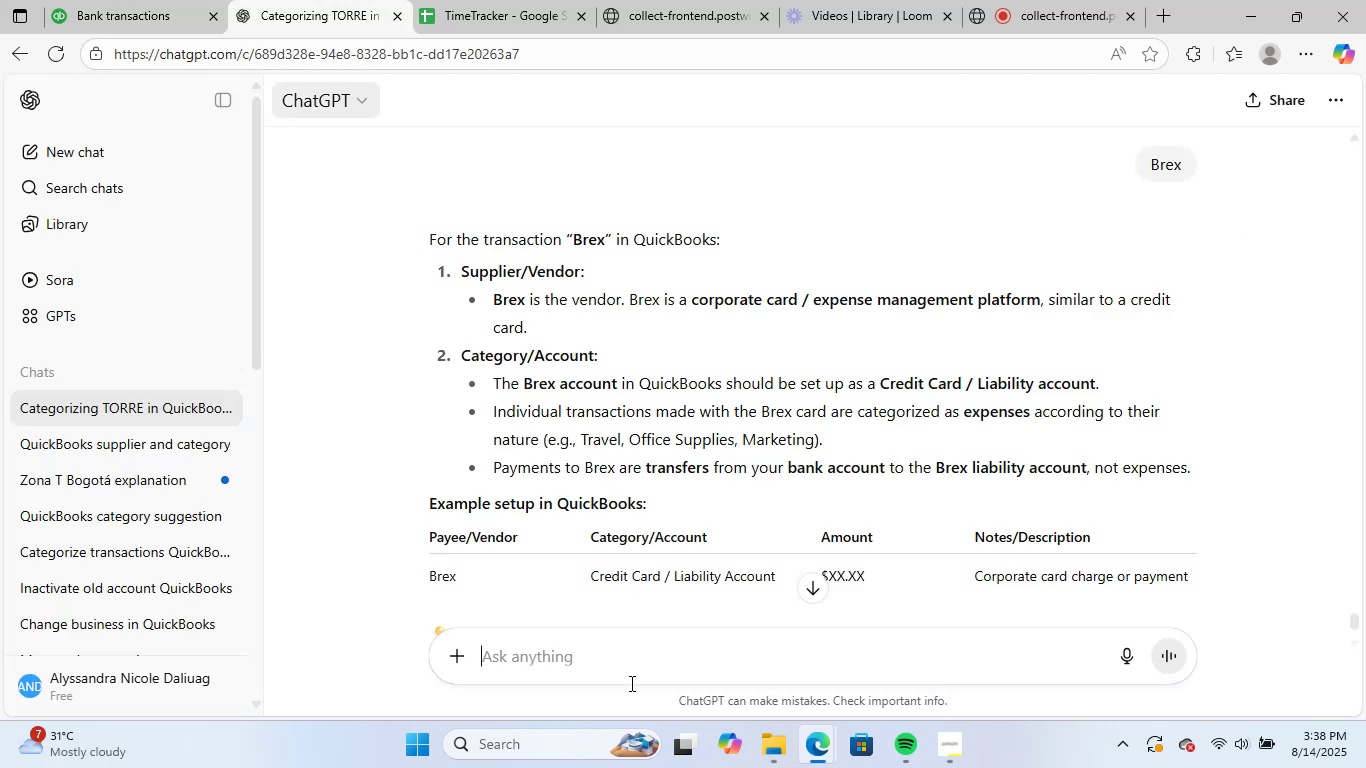 
left_click([637, 663])
 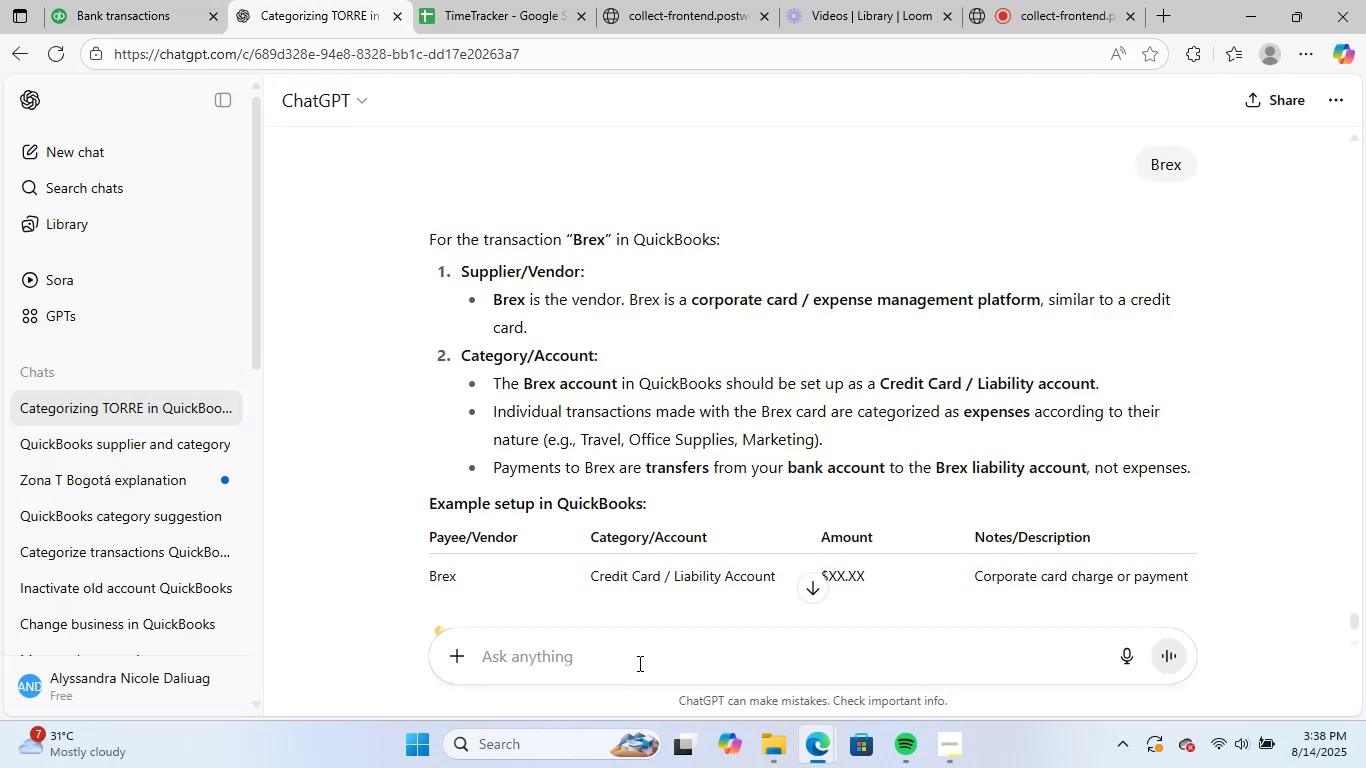 
key(Control+ControlLeft)
 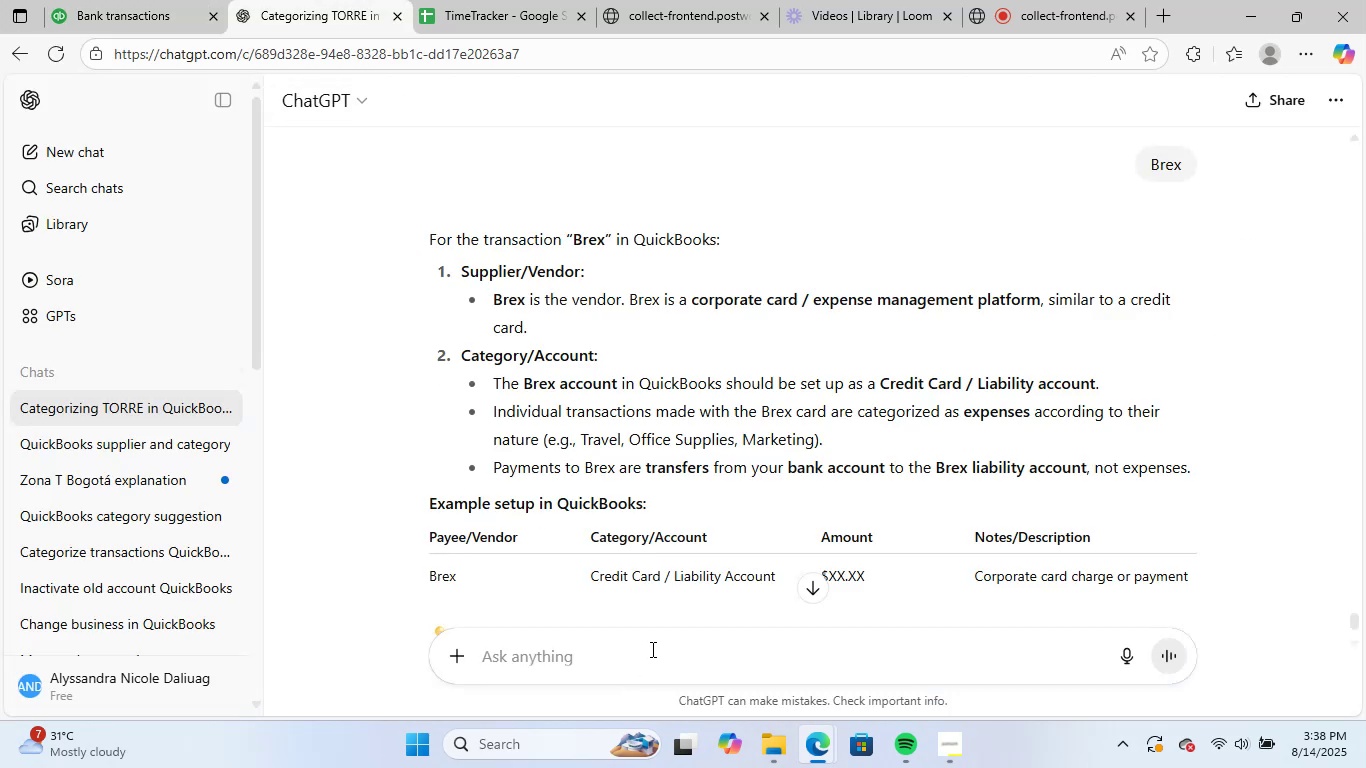 
key(Control+V)
 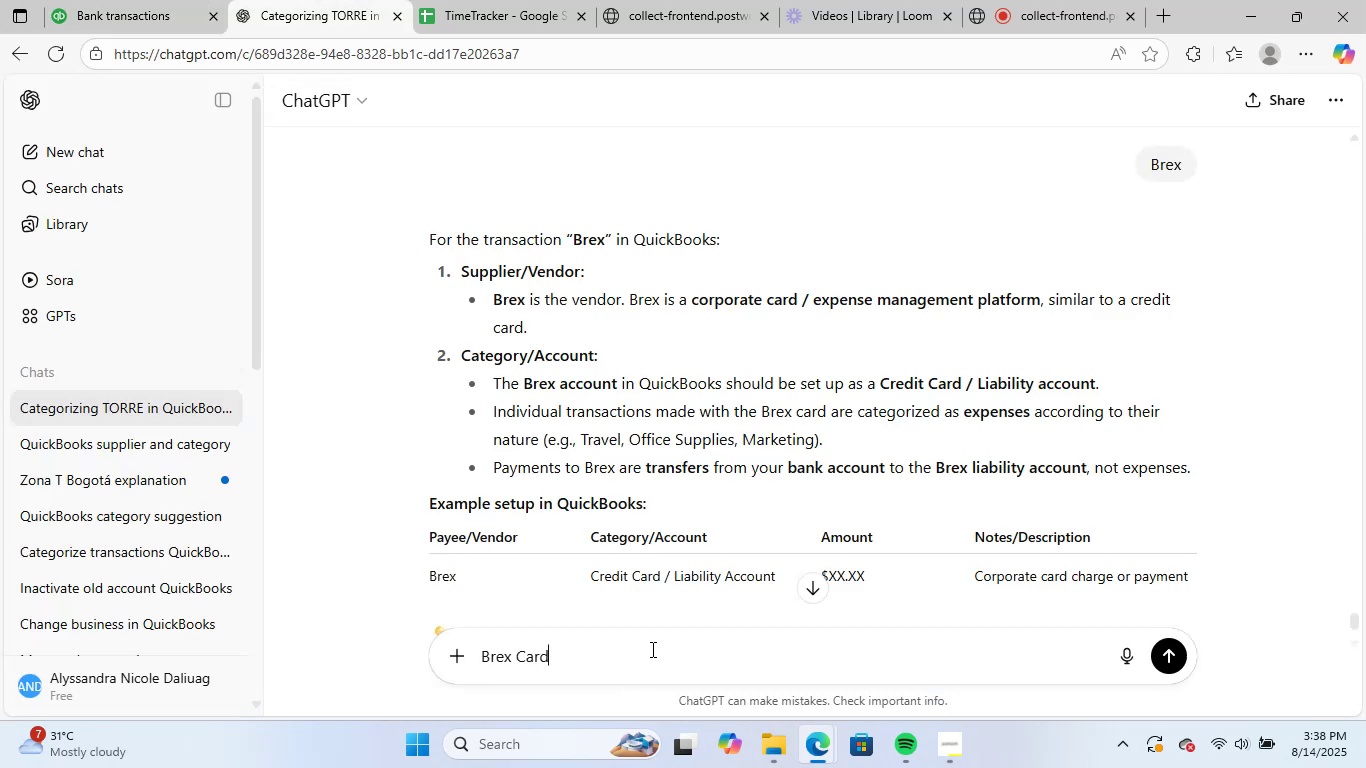 
key(NumpadEnter)
 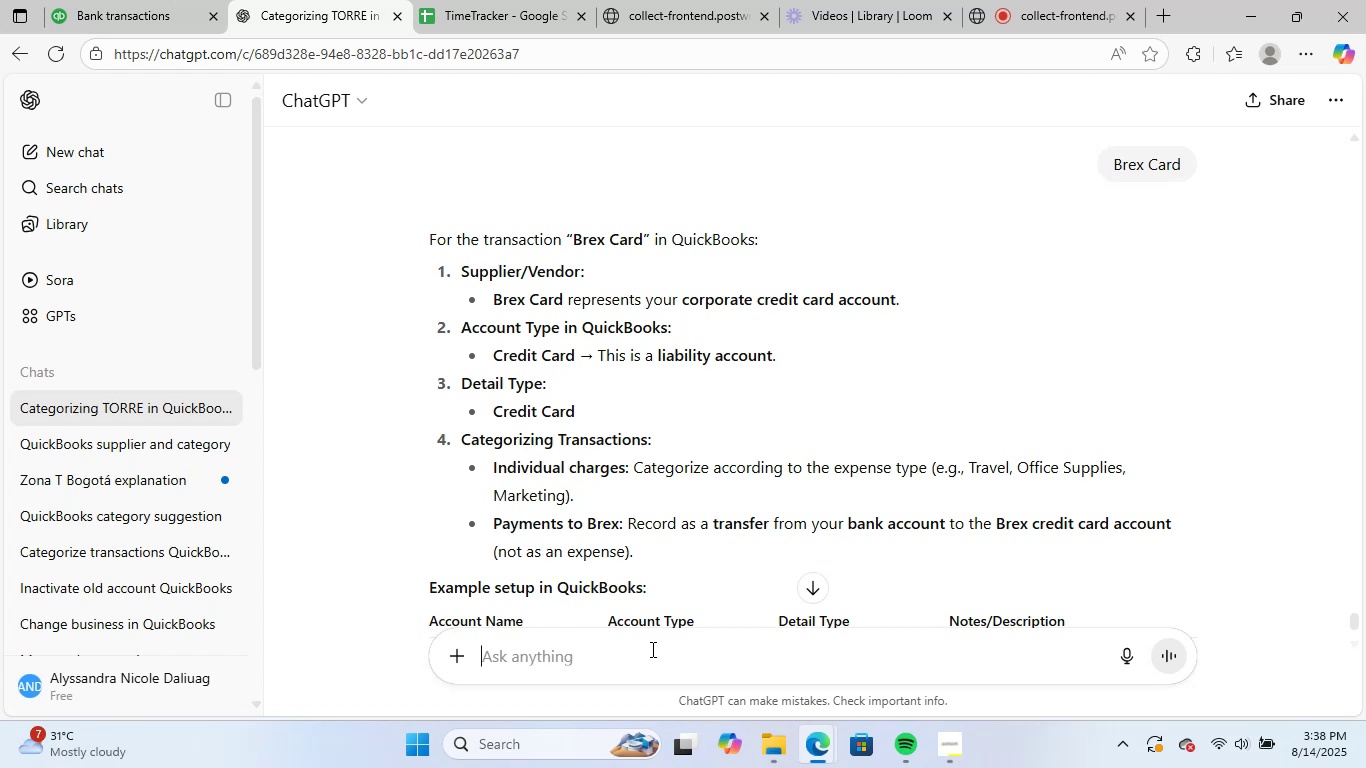 
wait(20.3)
 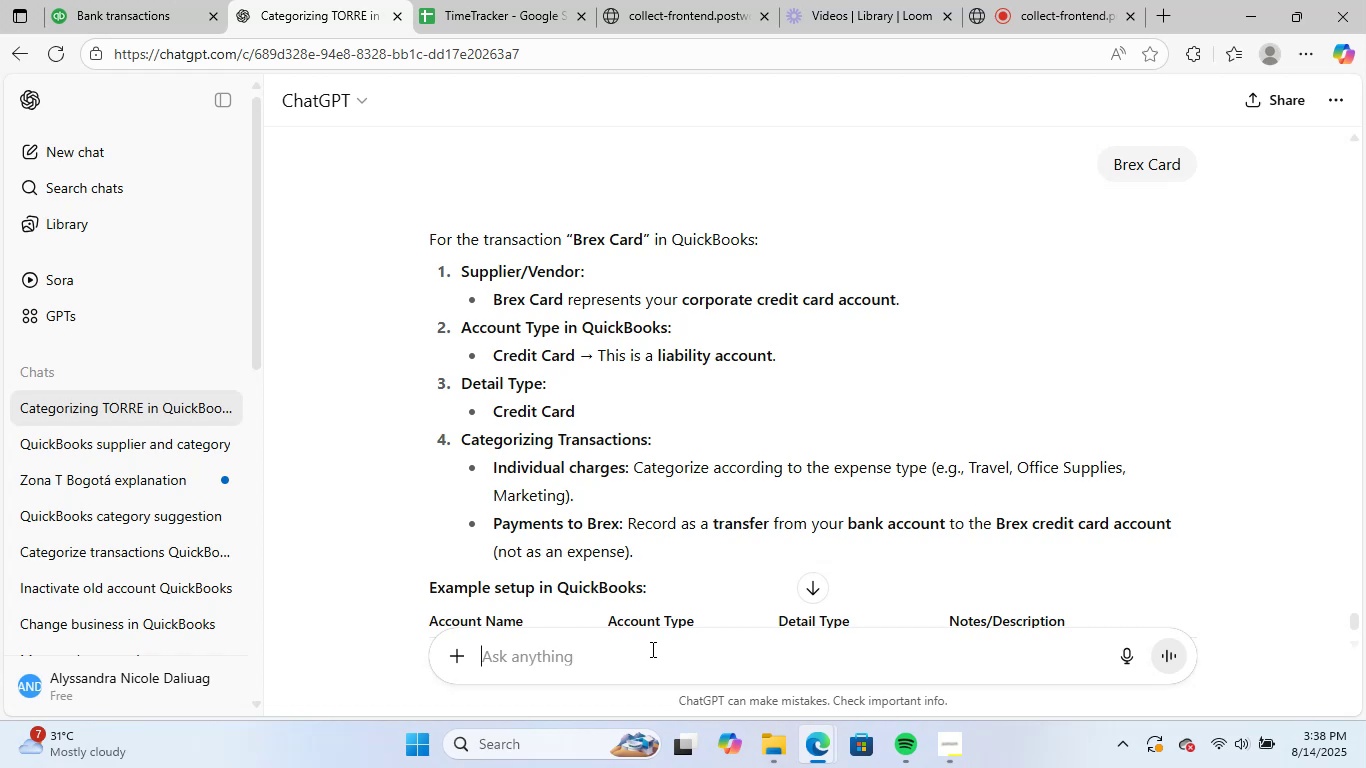 
scroll: coordinate [853, 439], scroll_direction: down, amount: 1.0
 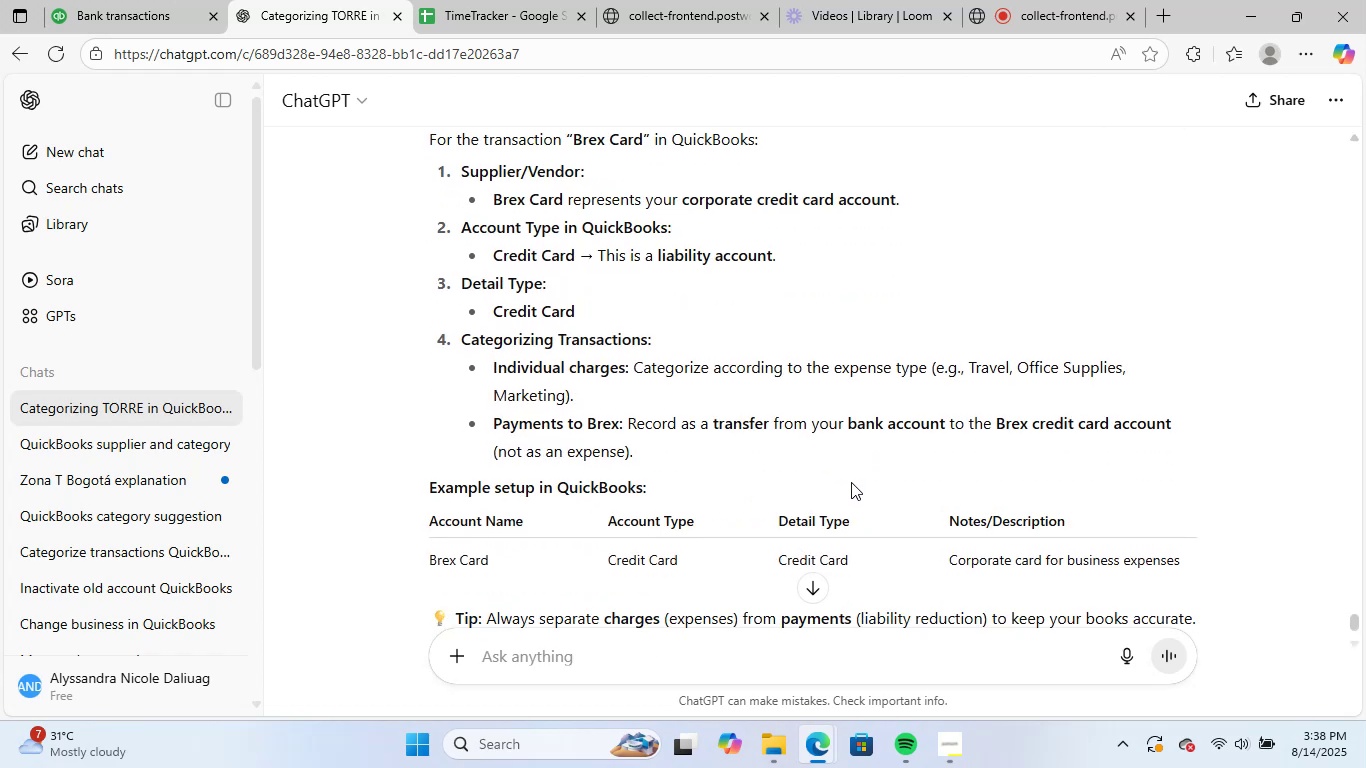 
wait(5.15)
 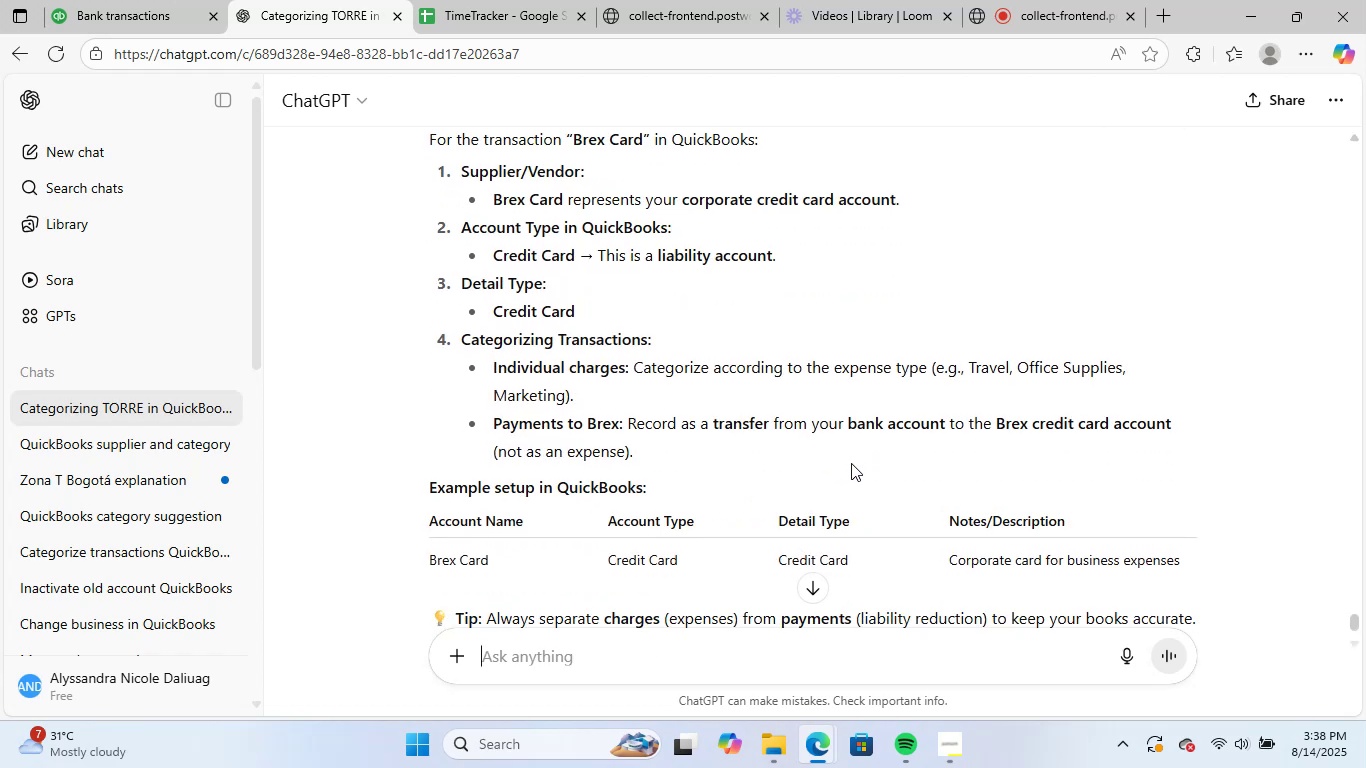 
scroll: coordinate [846, 489], scroll_direction: down, amount: 2.0
 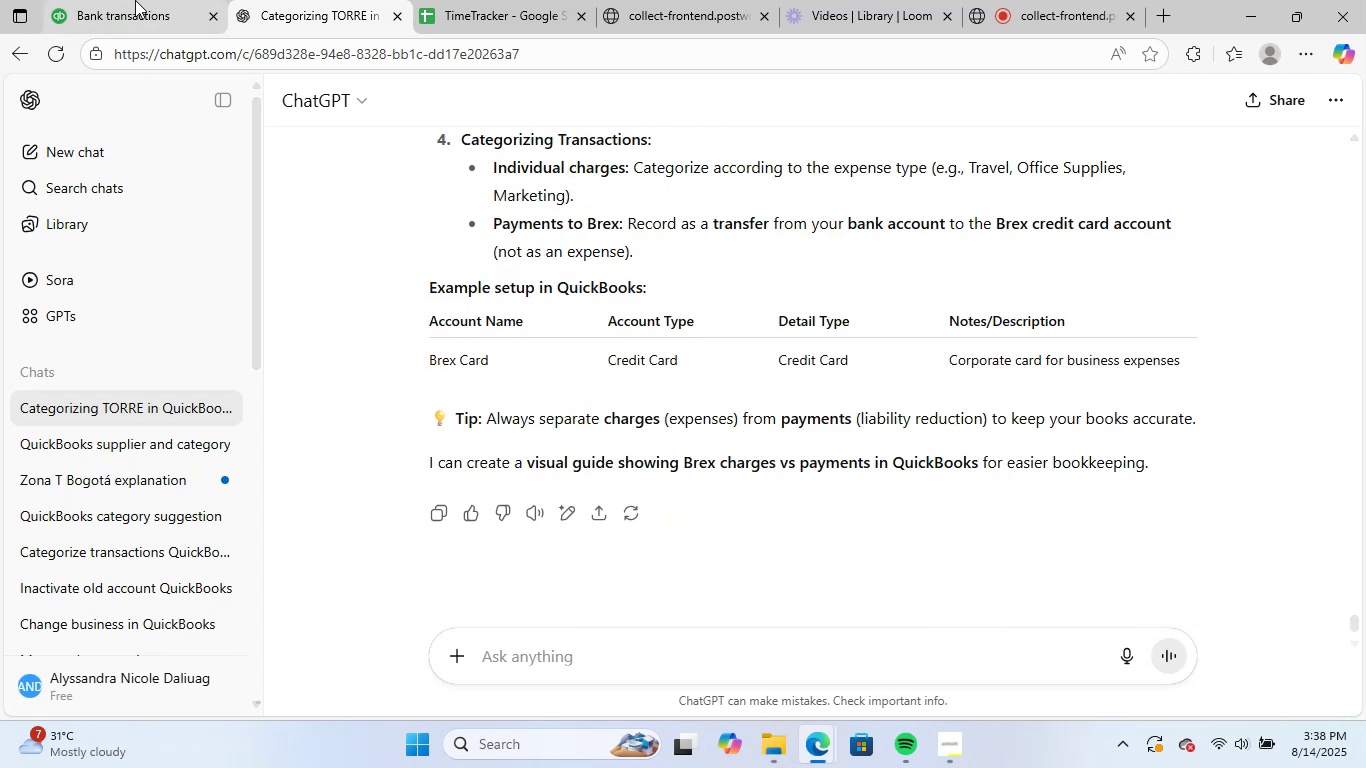 
left_click([135, 2])
 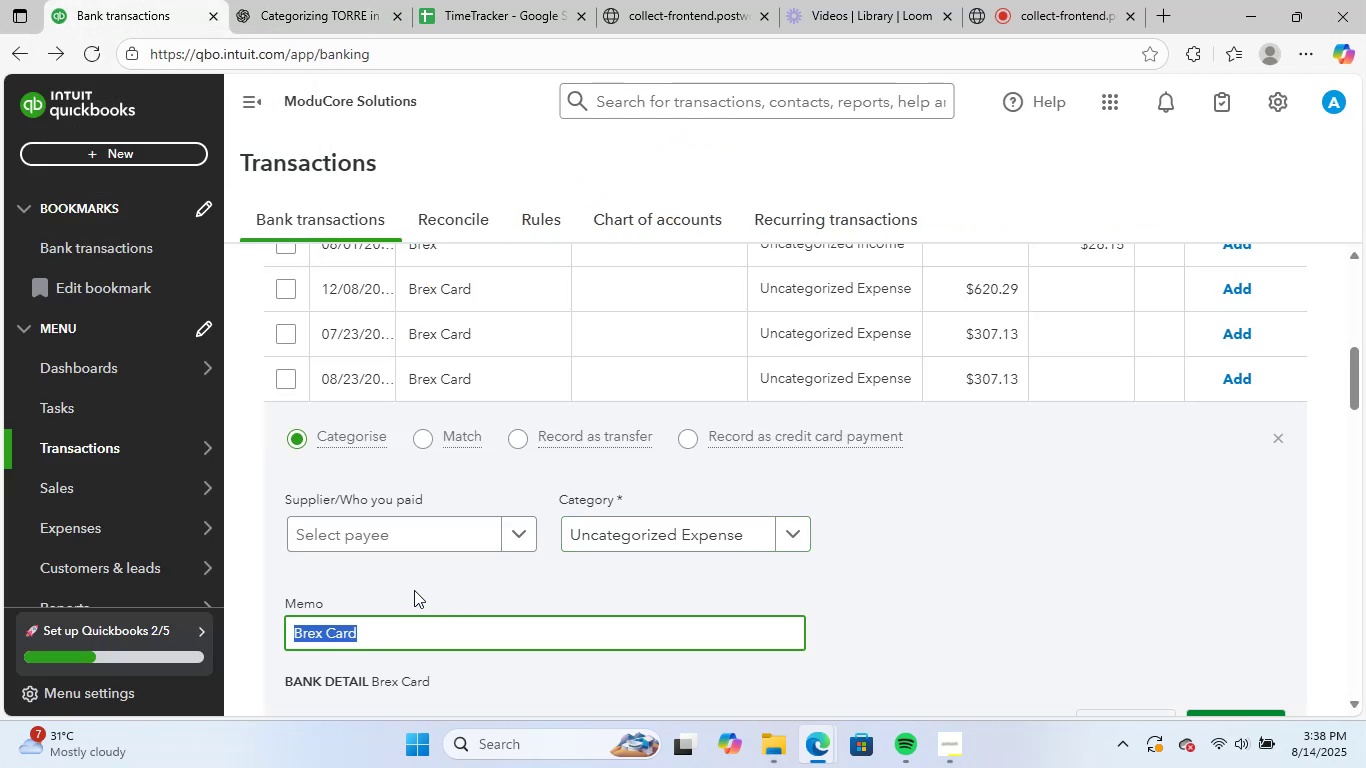 
left_click([401, 530])
 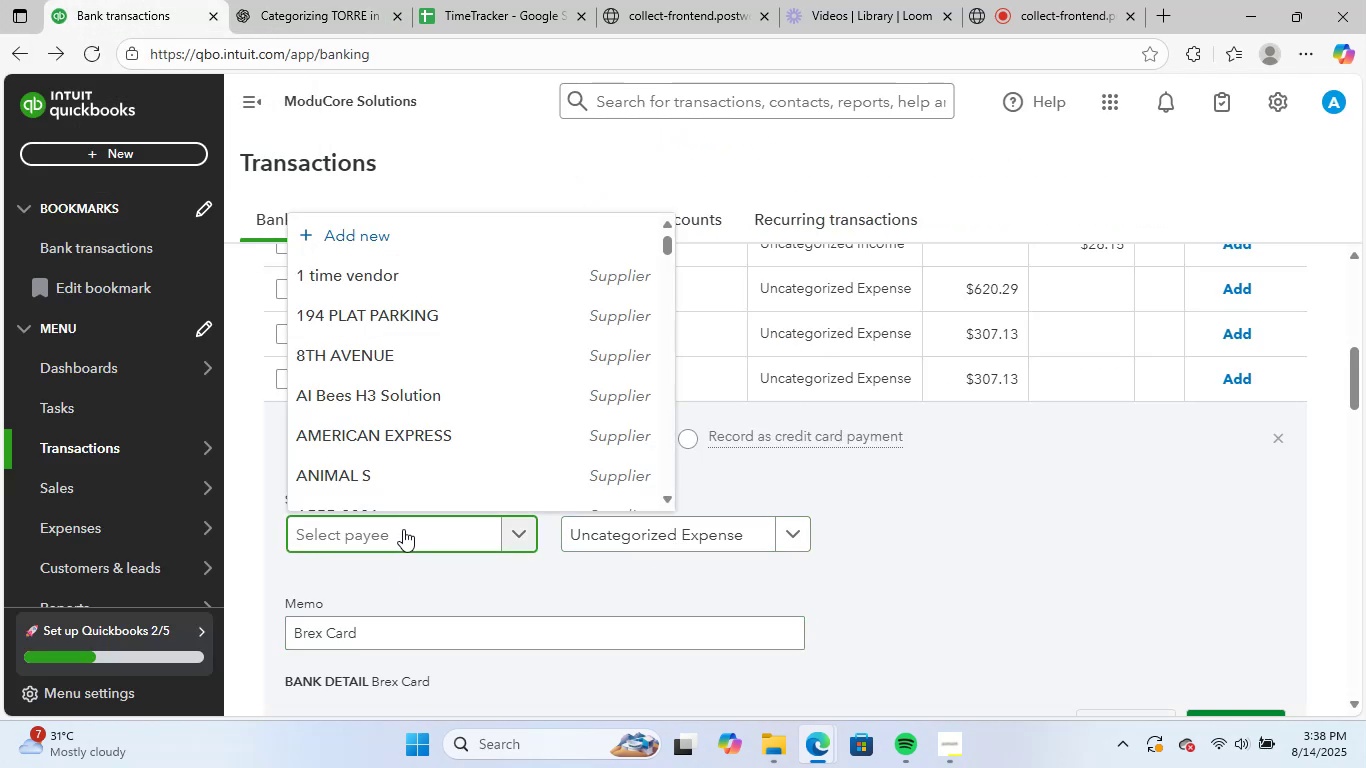 
key(Control+V)
 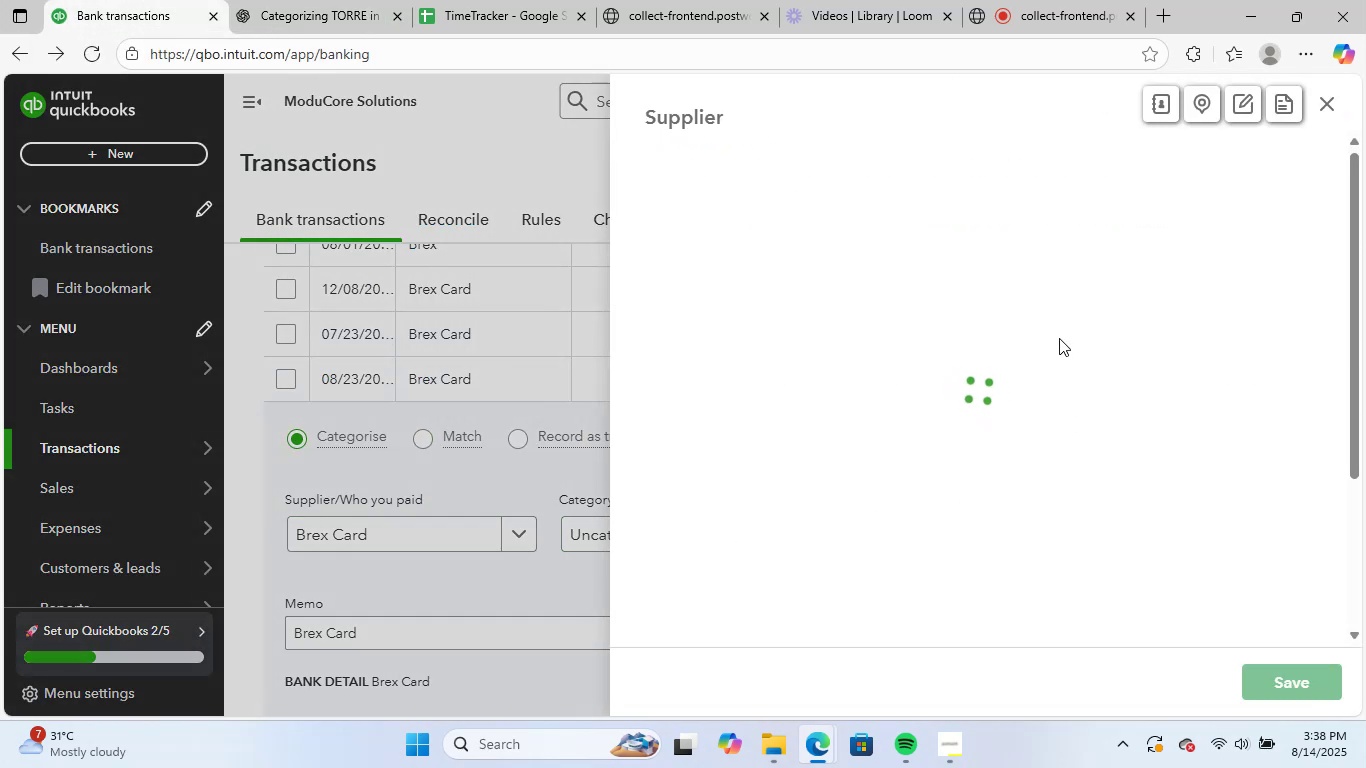 
left_click([1260, 671])
 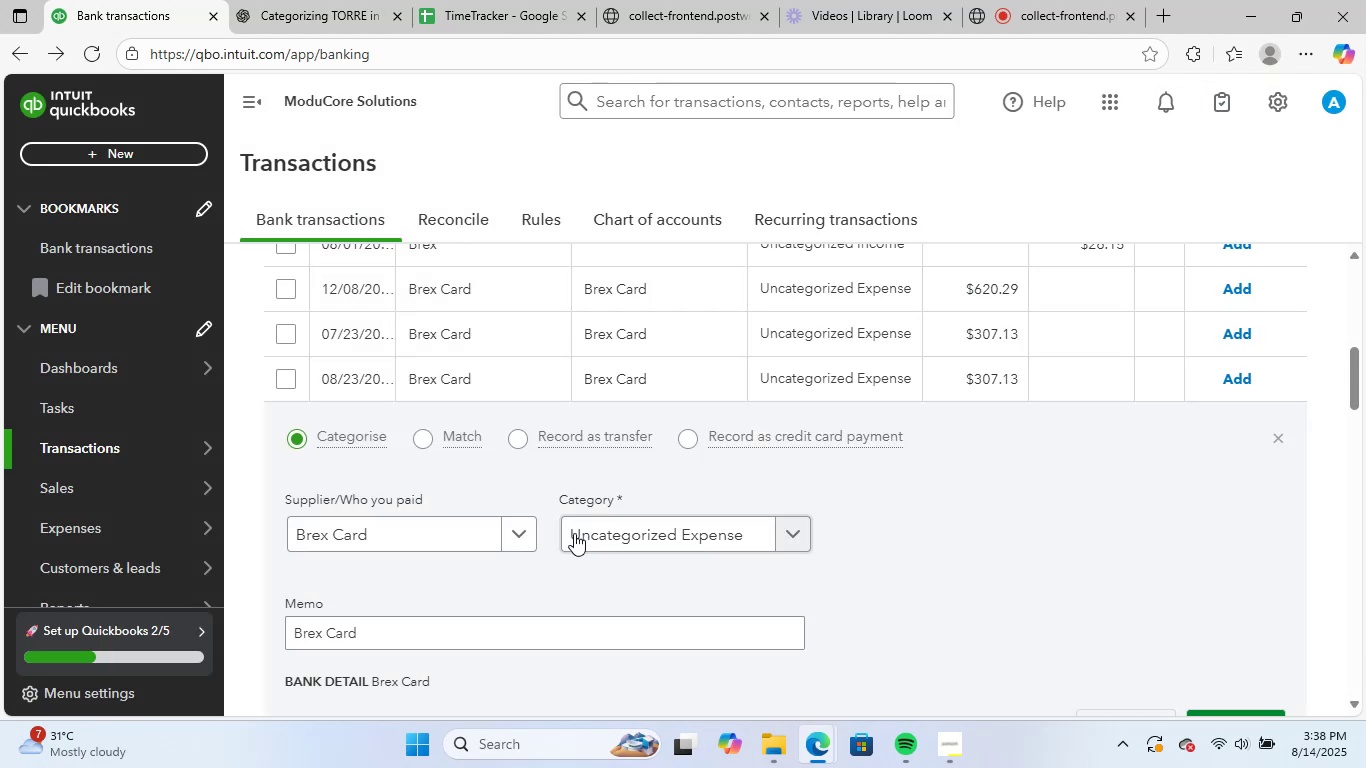 
left_click([602, 541])
 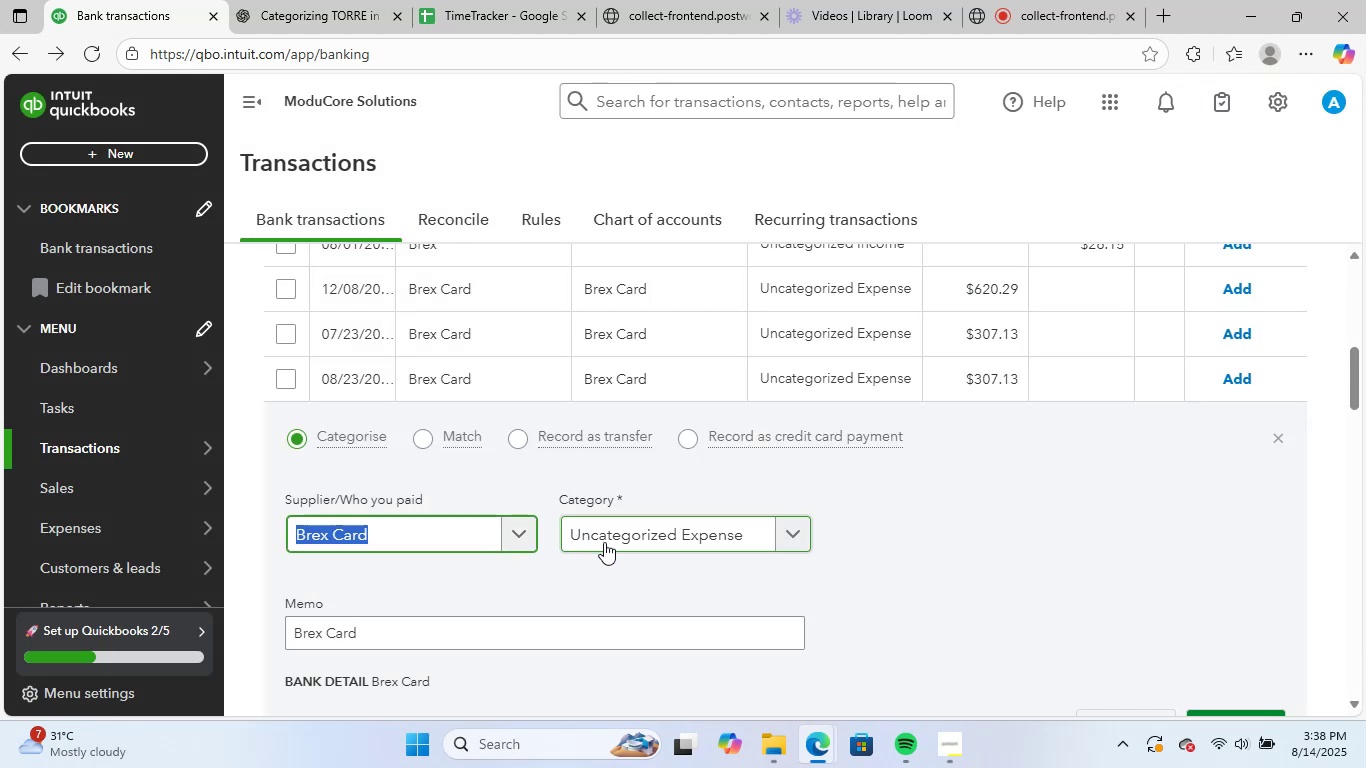 
type(cre)
 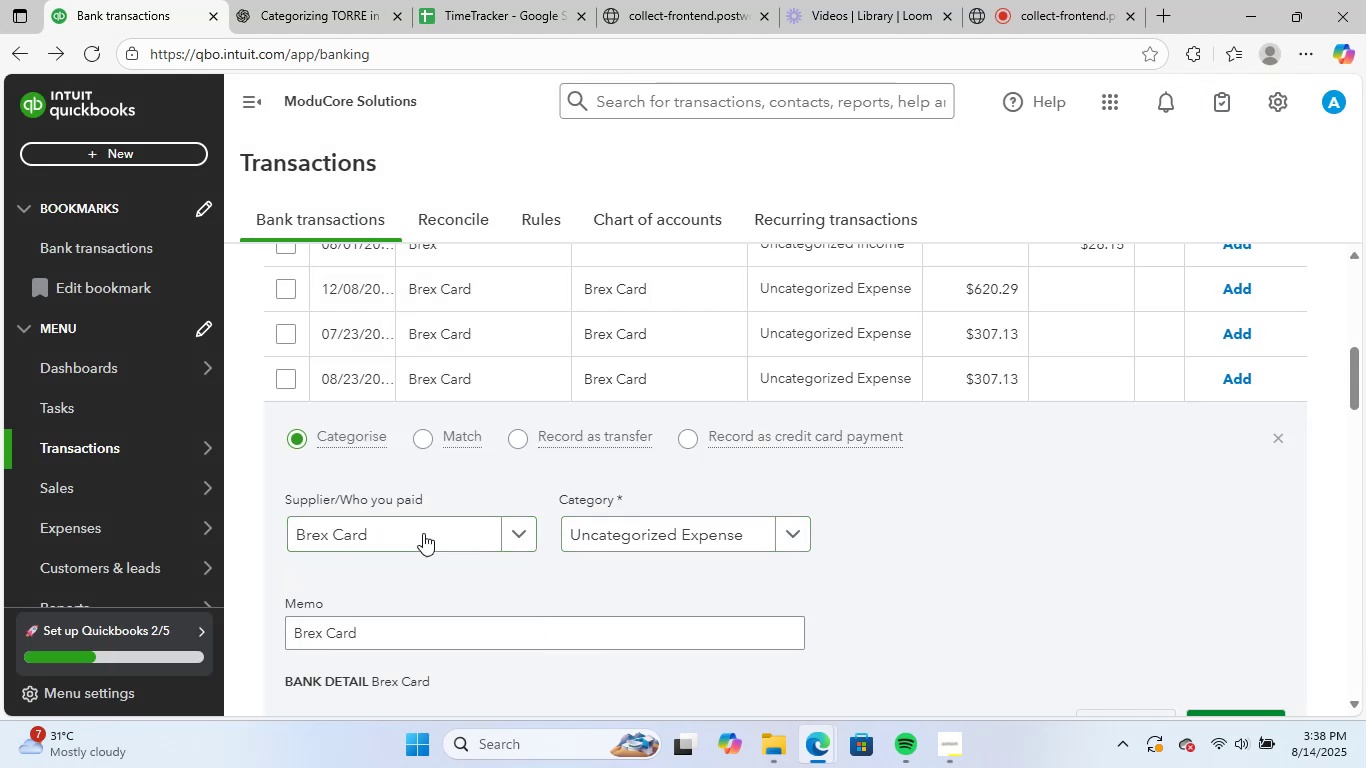 
double_click([383, 522])
 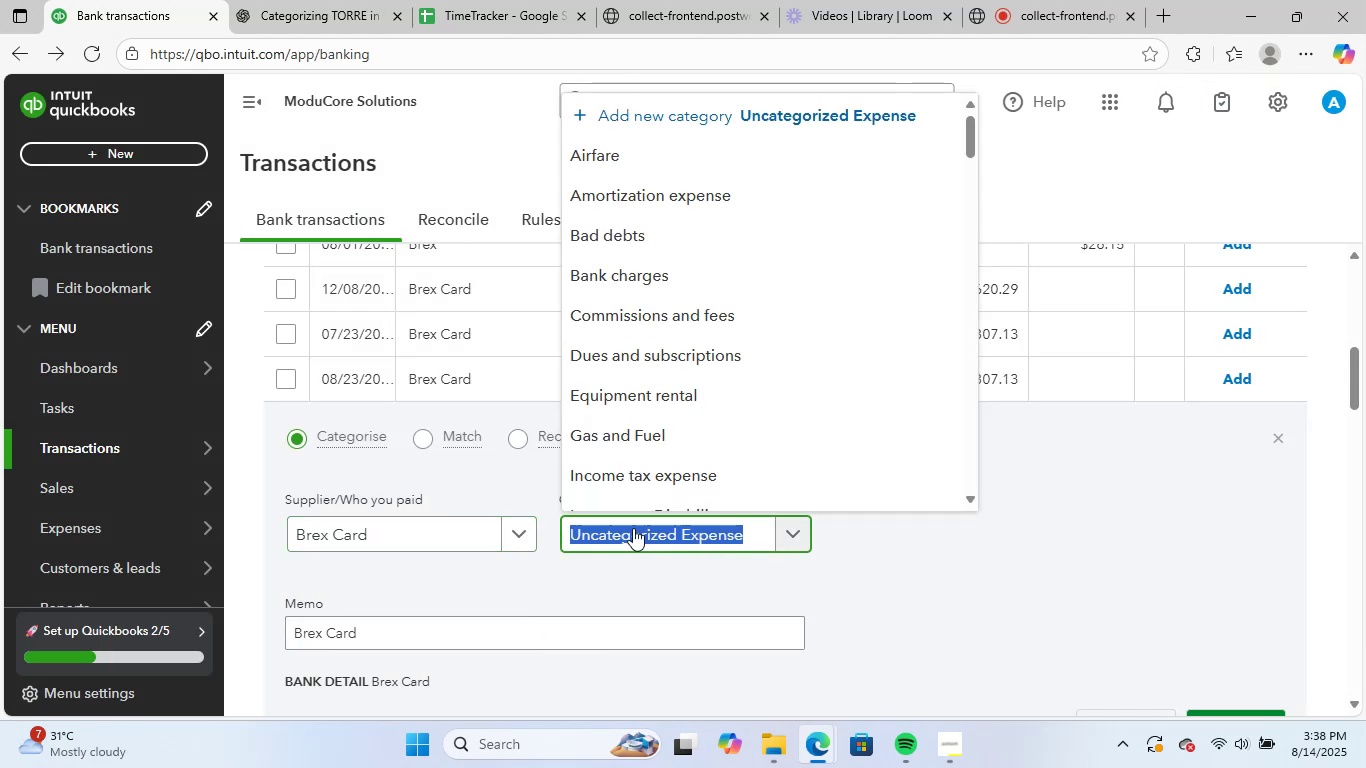 
type(cre)
 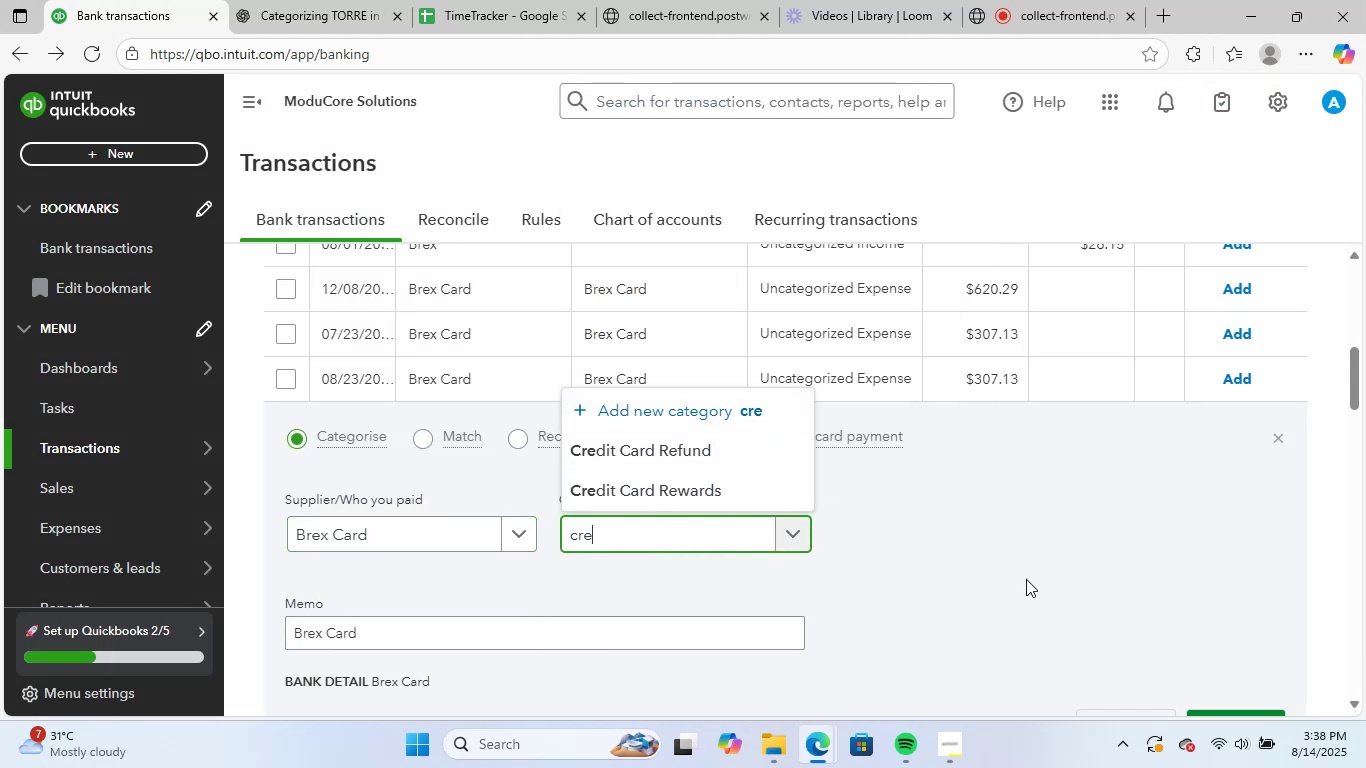 
left_click([1026, 579])
 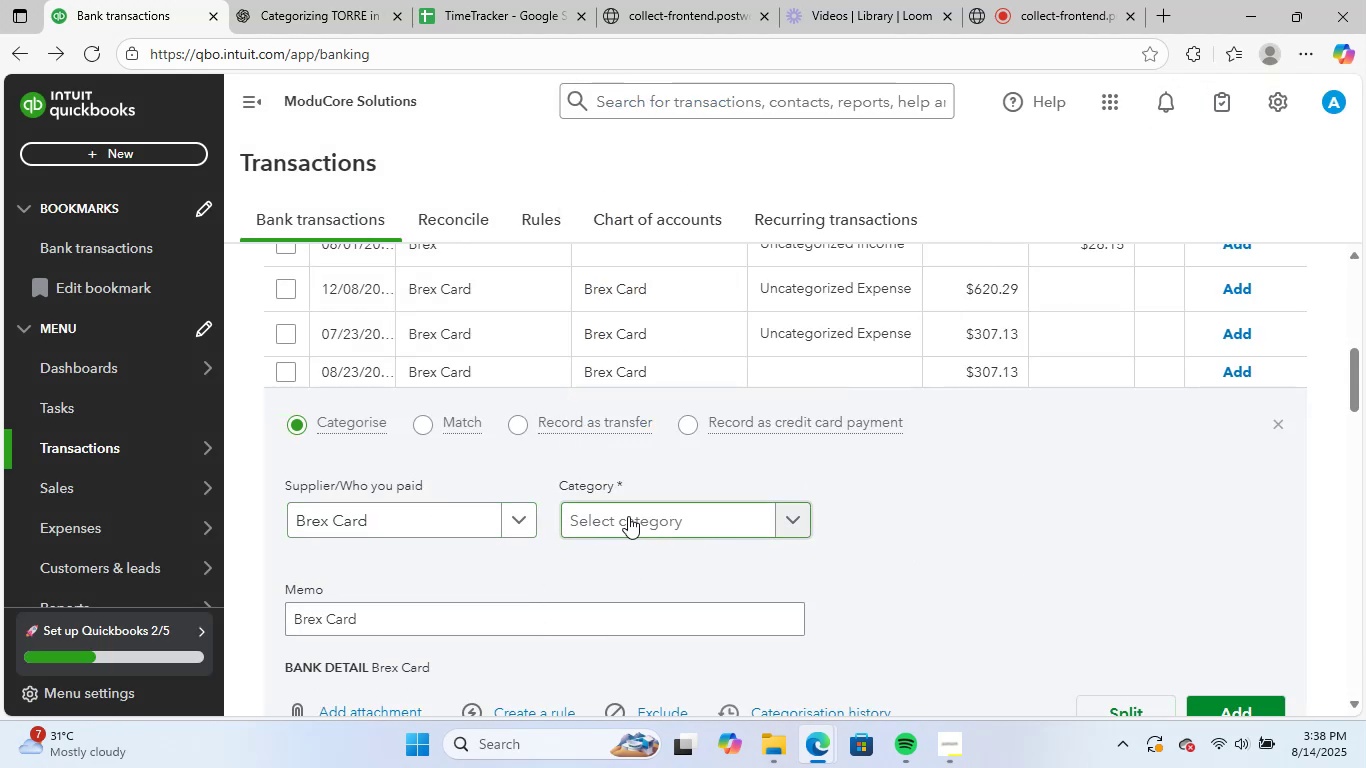 
left_click([628, 516])
 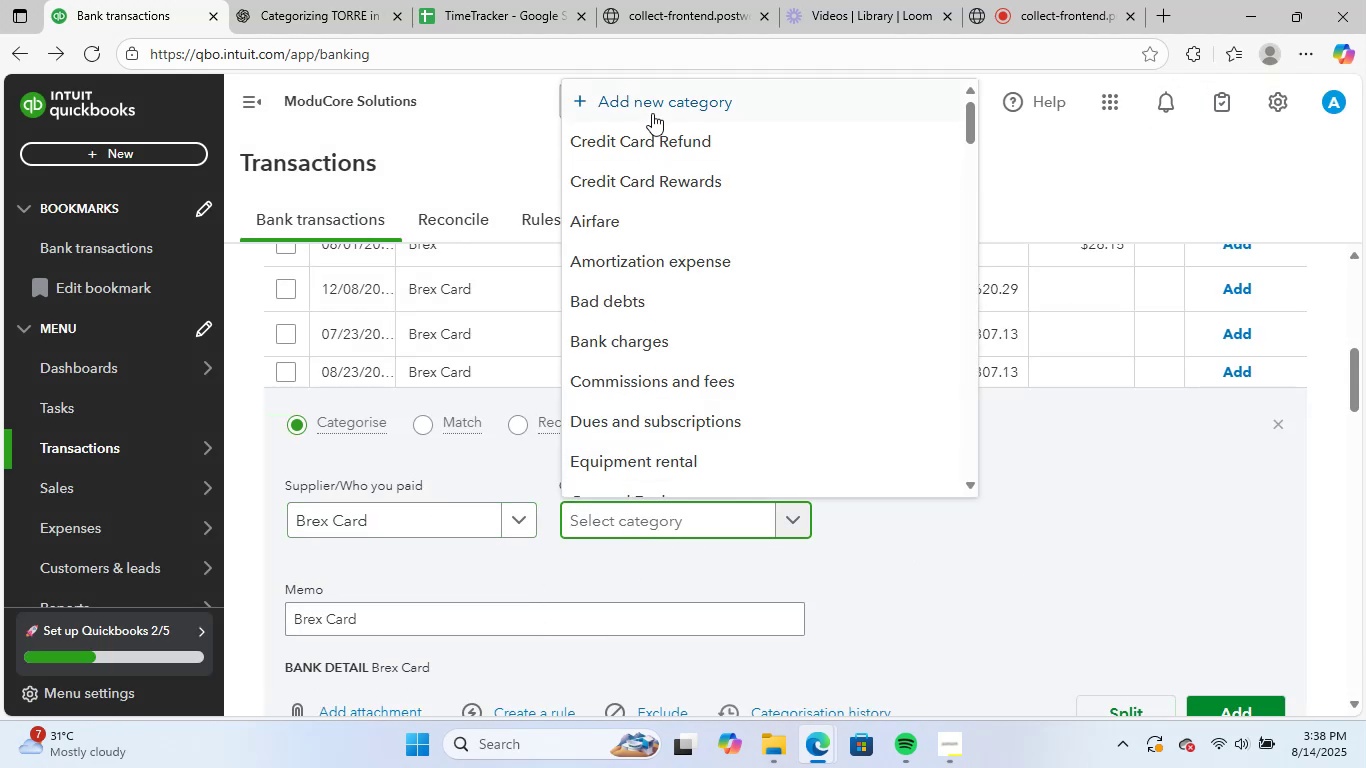 
left_click([660, 104])
 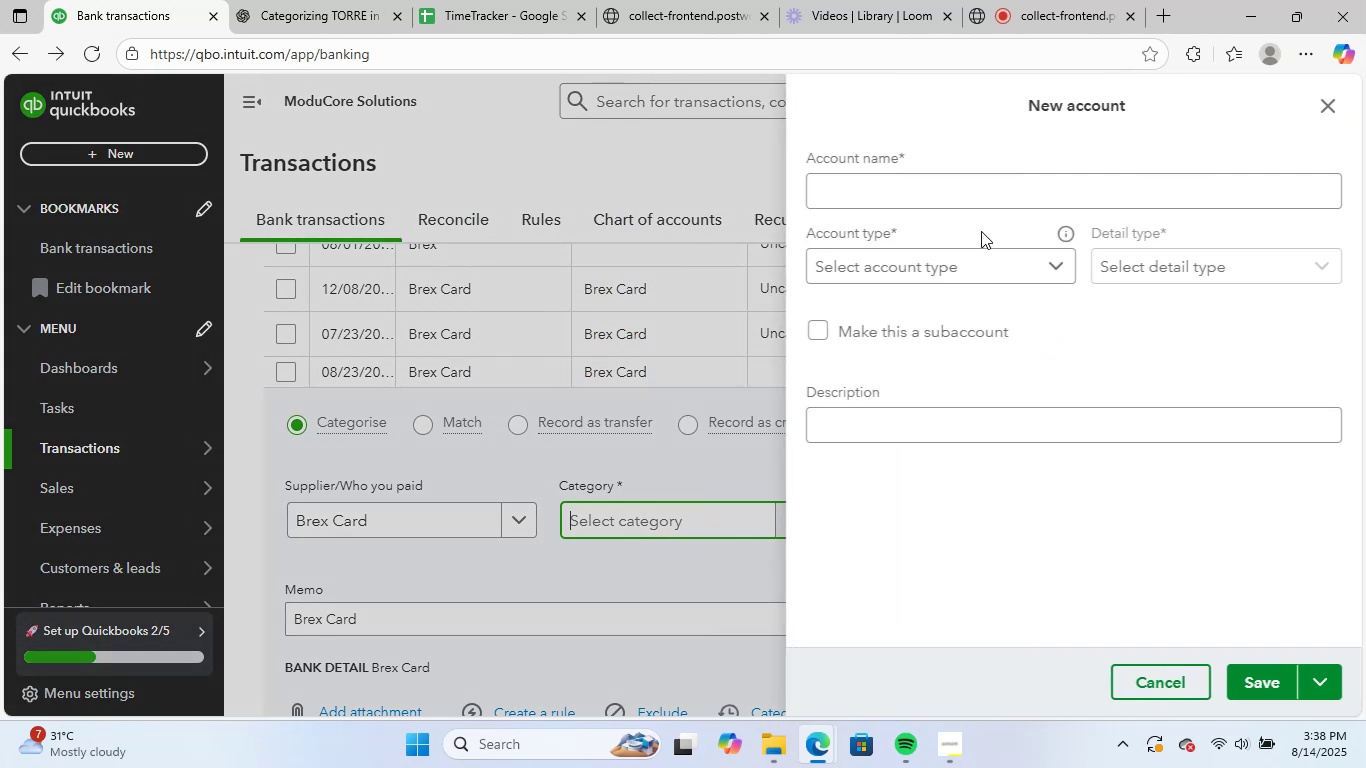 
left_click([966, 263])
 